 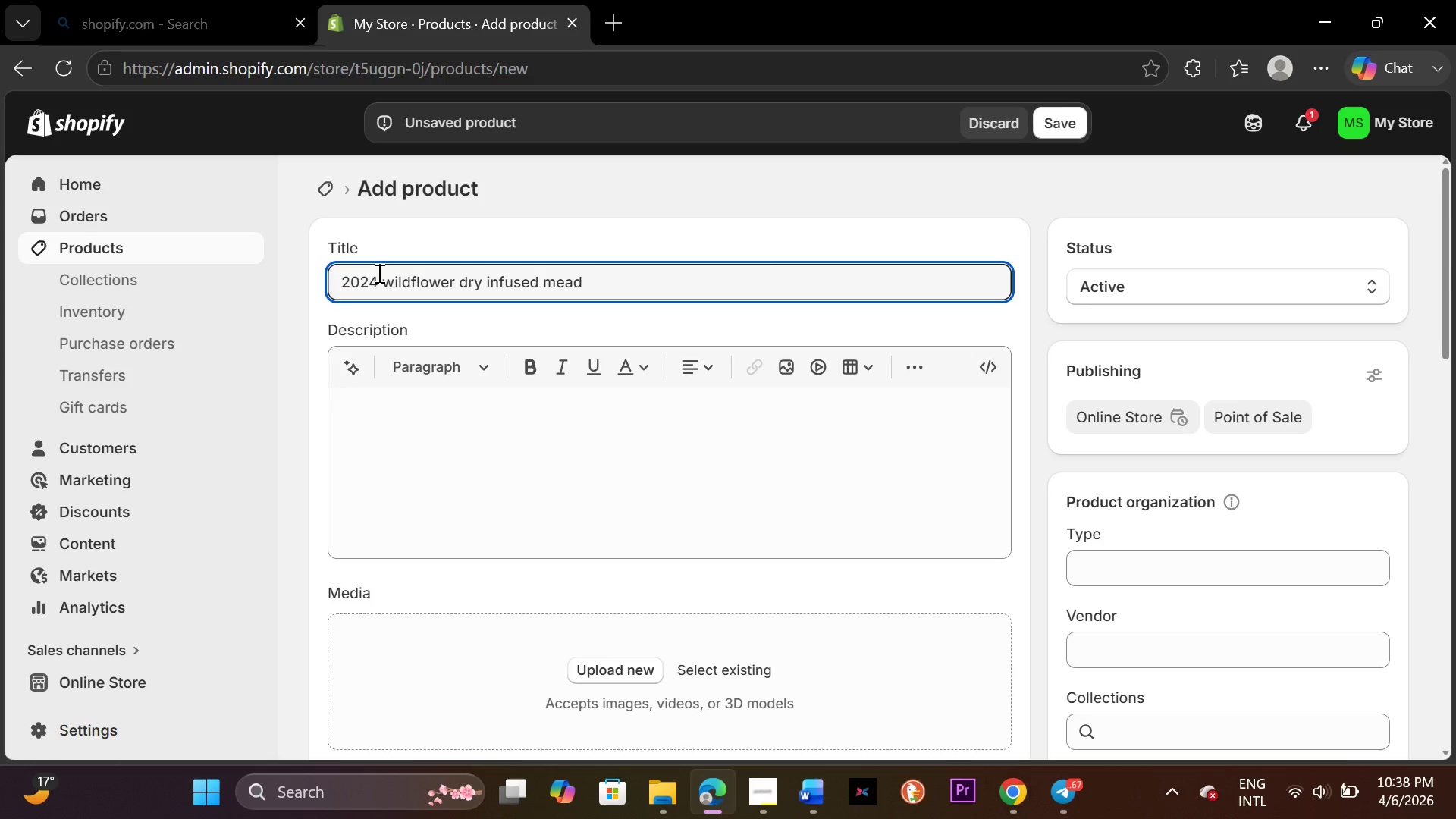 
left_click([358, 457])
 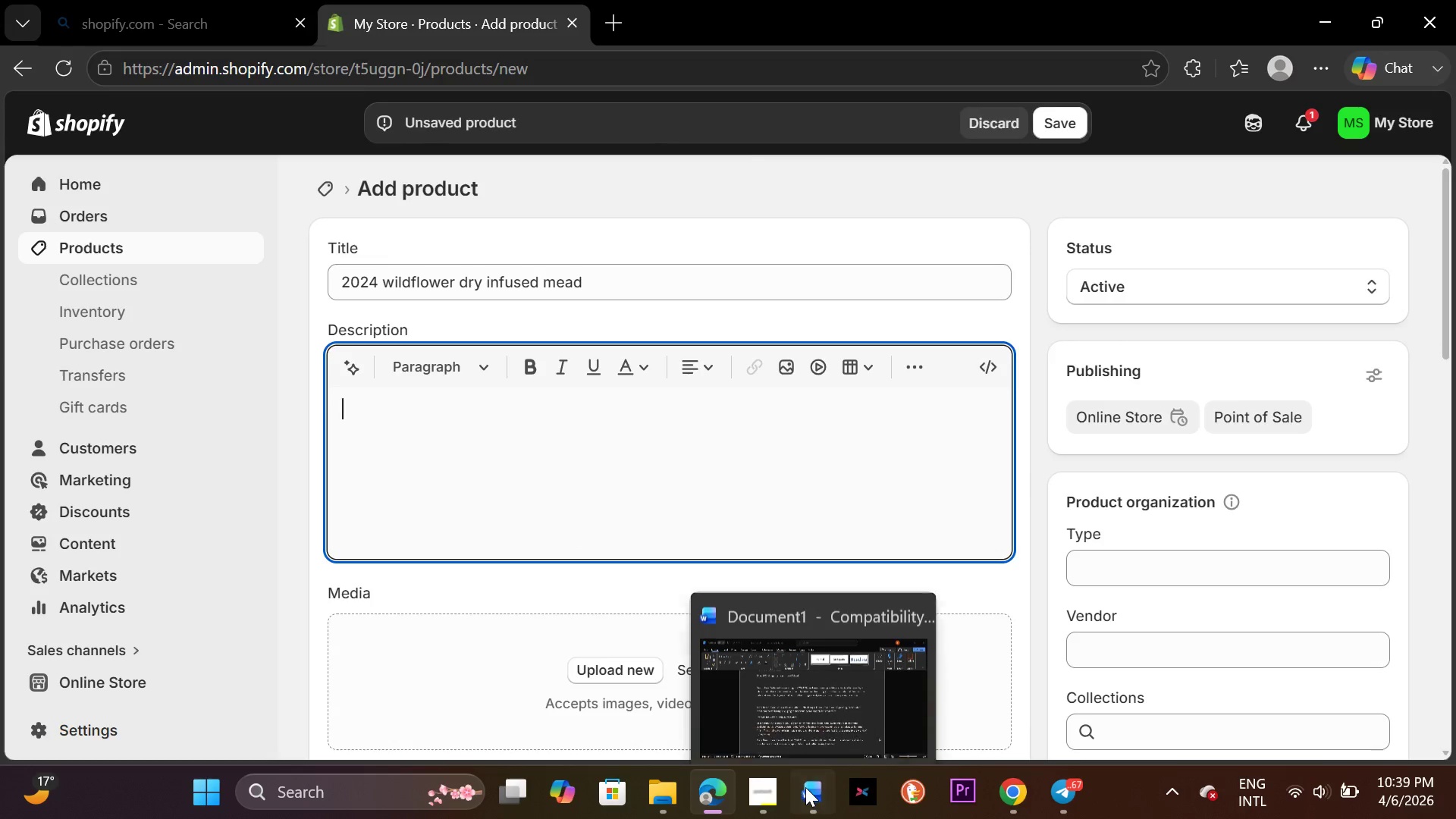 
scroll: coordinate [598, 601], scroll_direction: up, amount: 60.0
 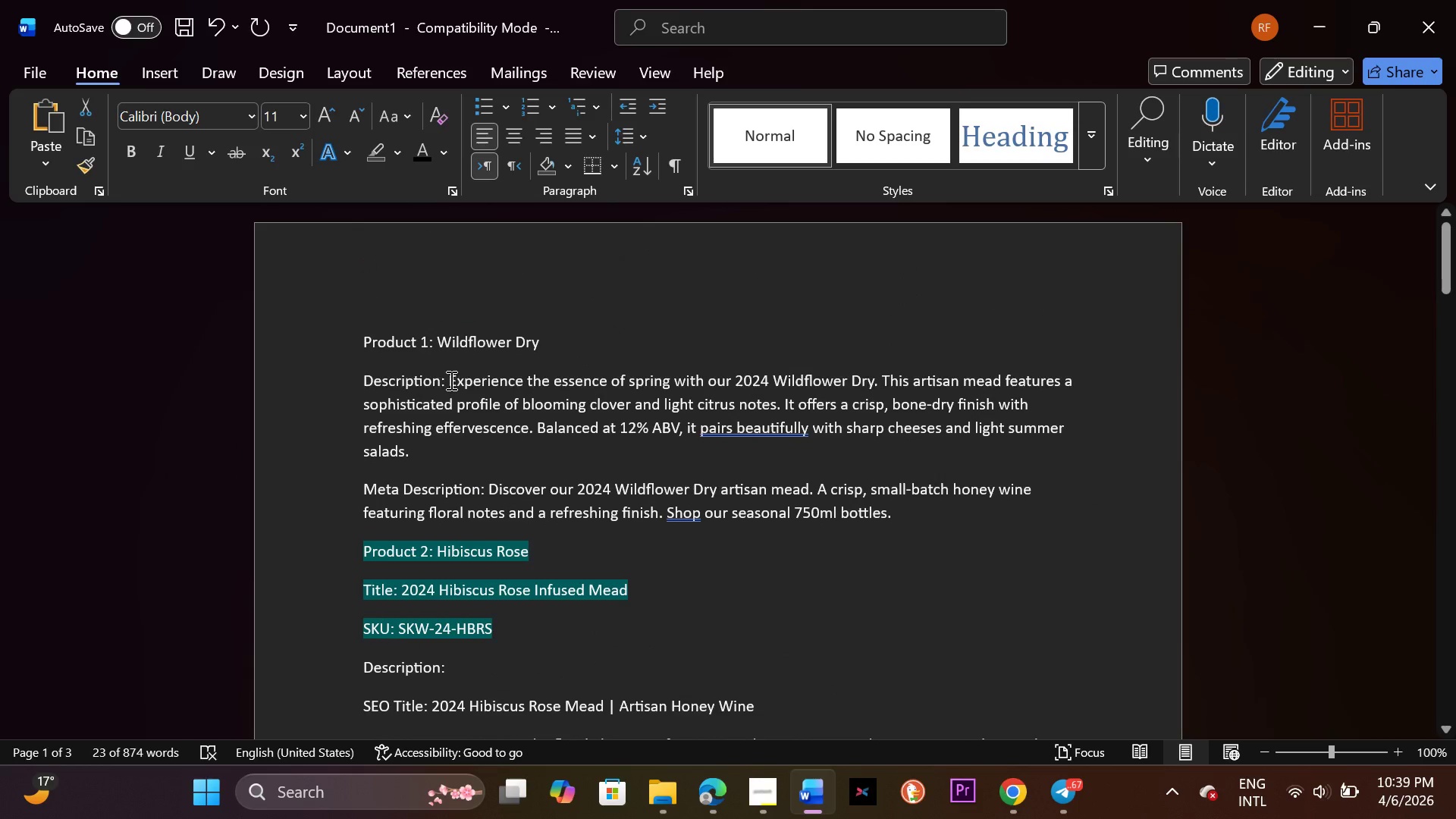 
left_click_drag(start_coordinate=[450, 379], to_coordinate=[630, 456])
 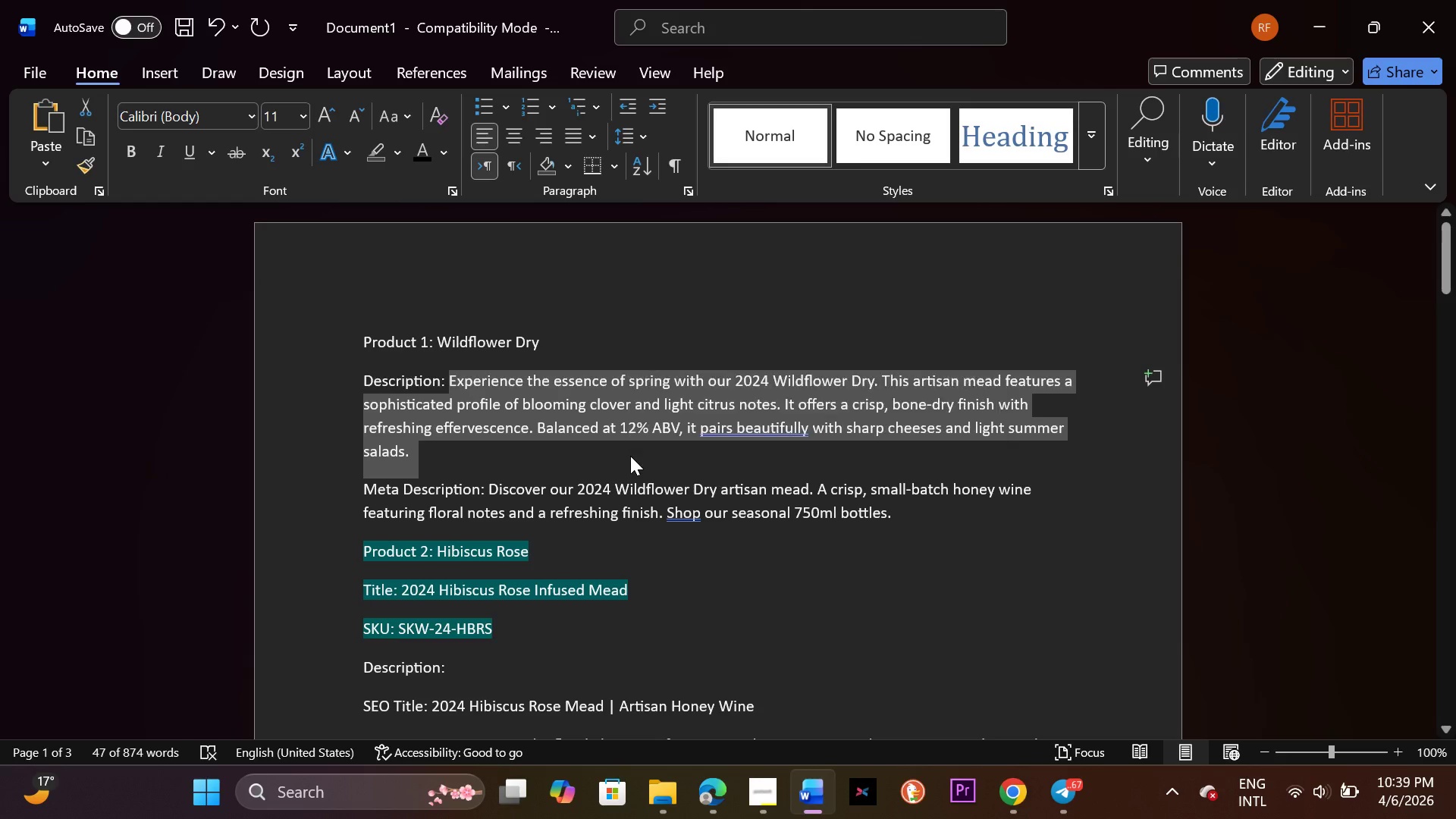 
key(Control+C)
 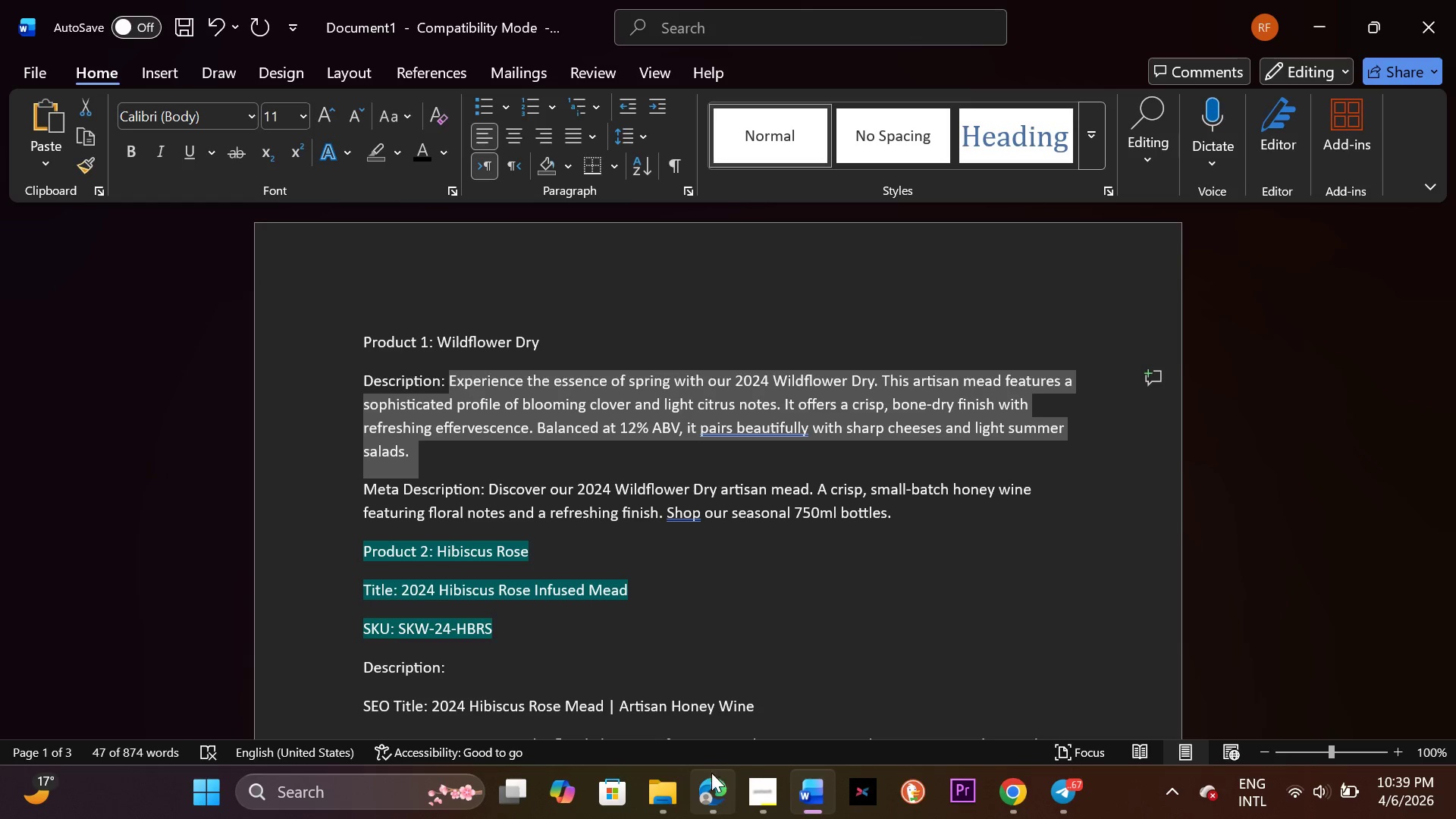 
left_click([715, 780])
 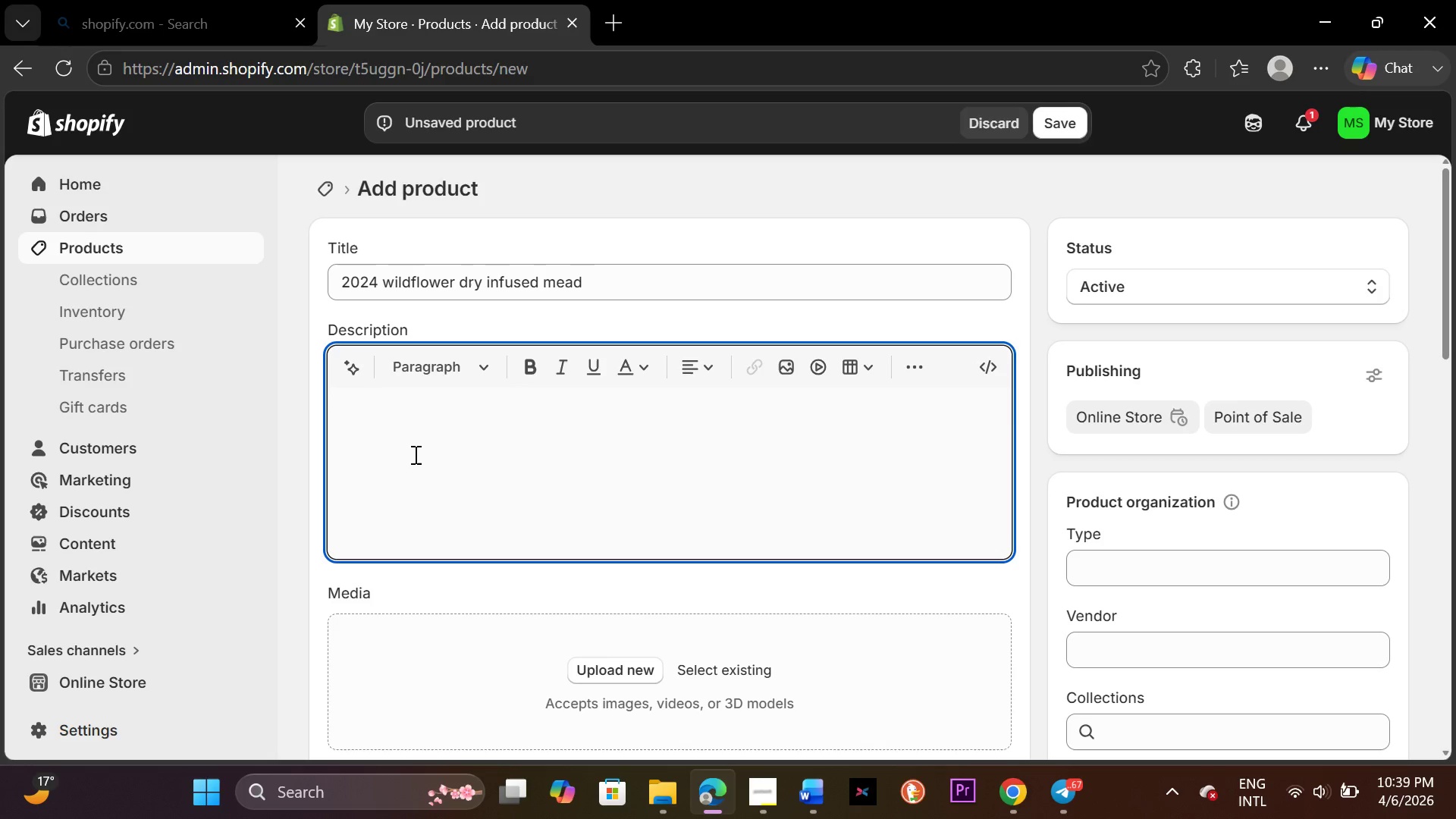 
left_click([413, 451])
 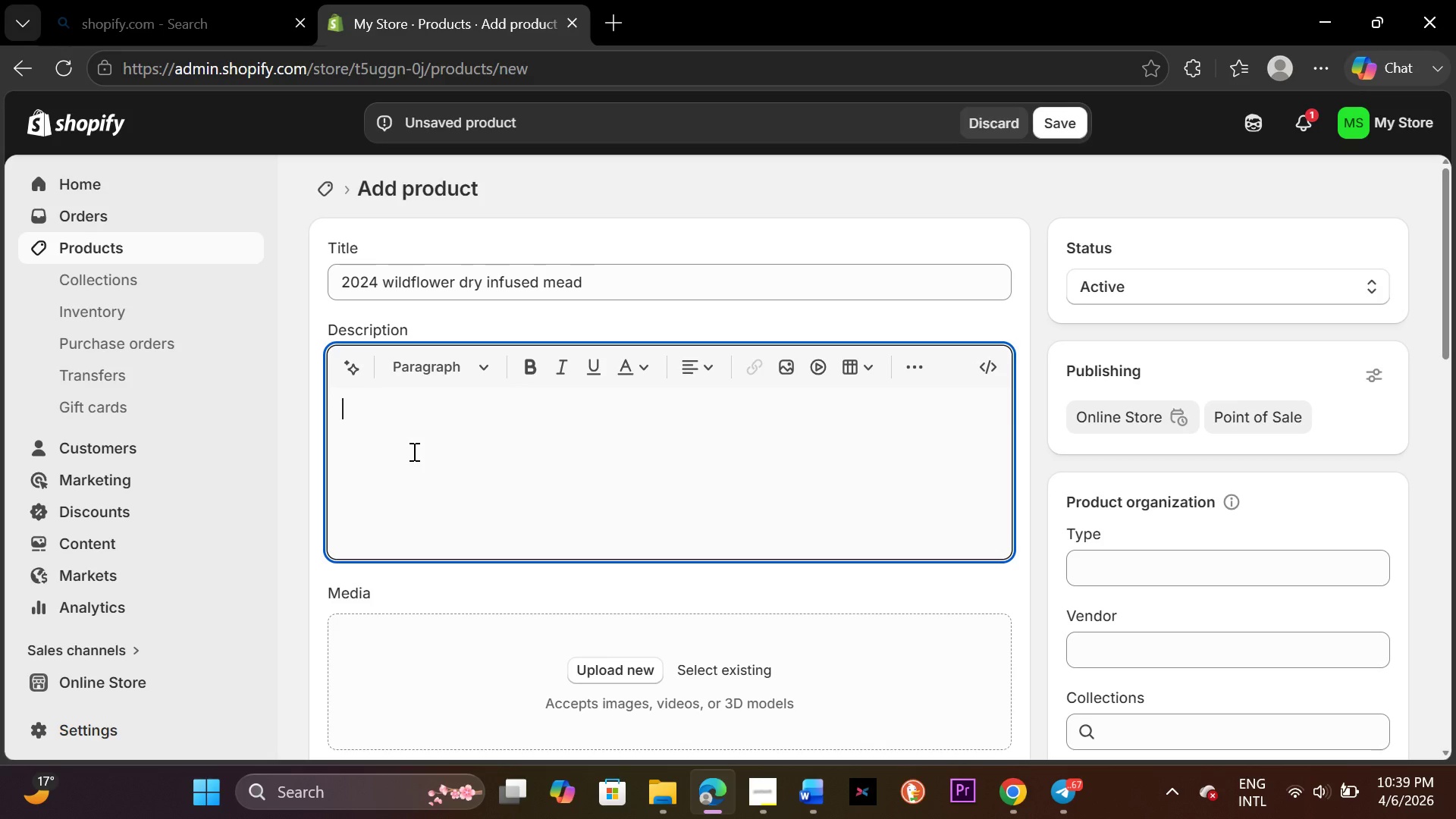 
key(Control+V)
 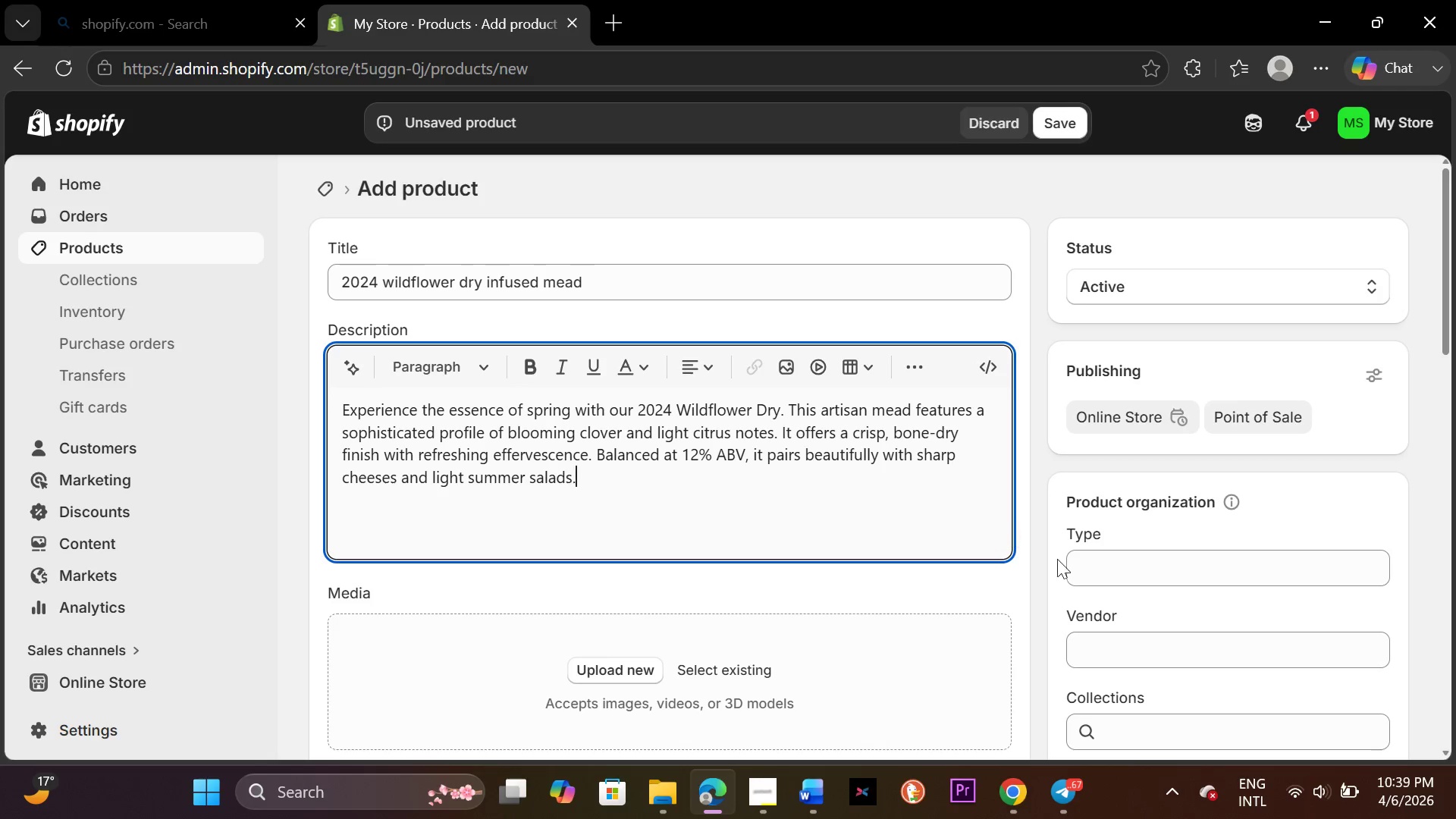 
left_click([1102, 563])
 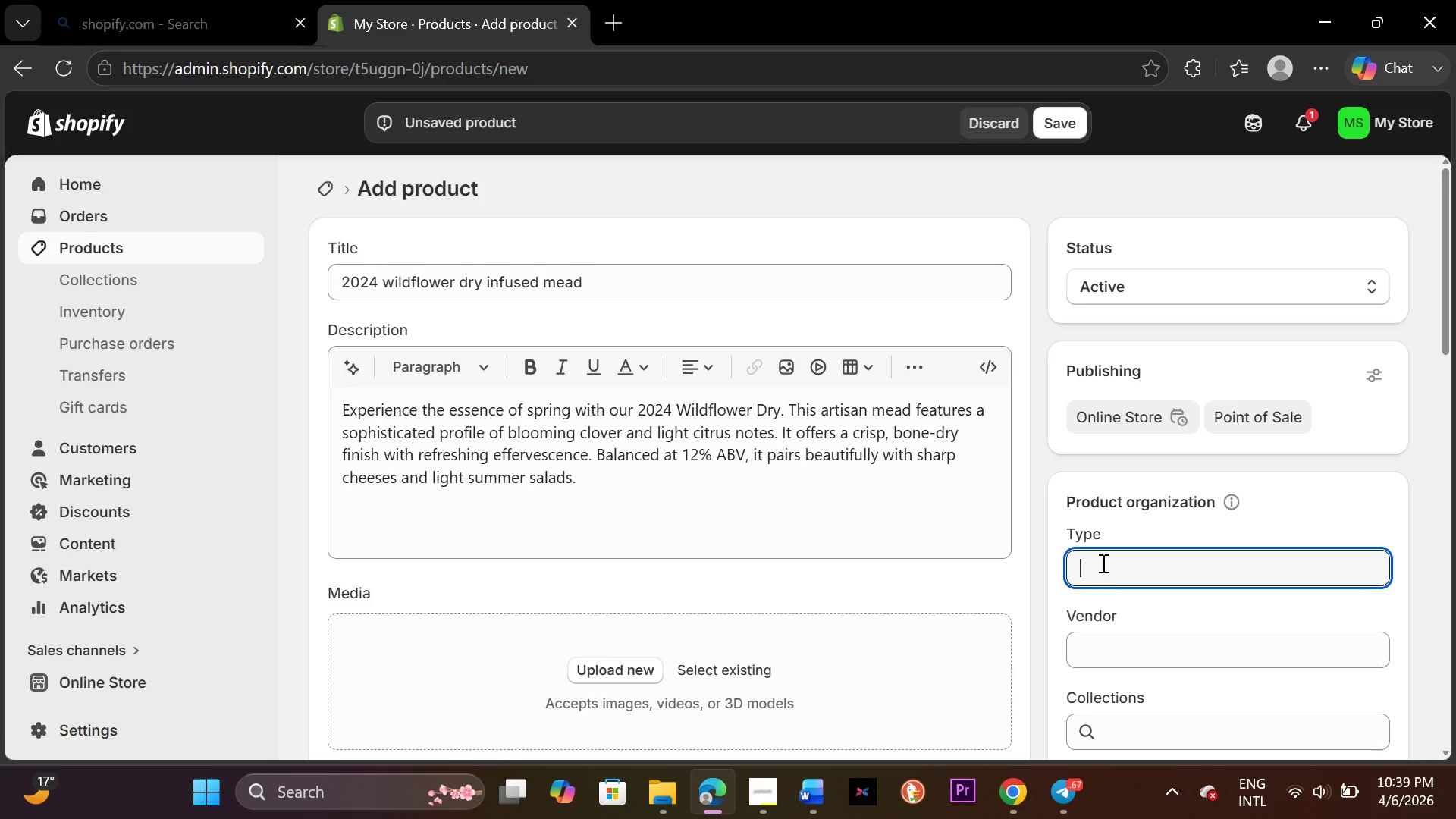 
type(mead)
 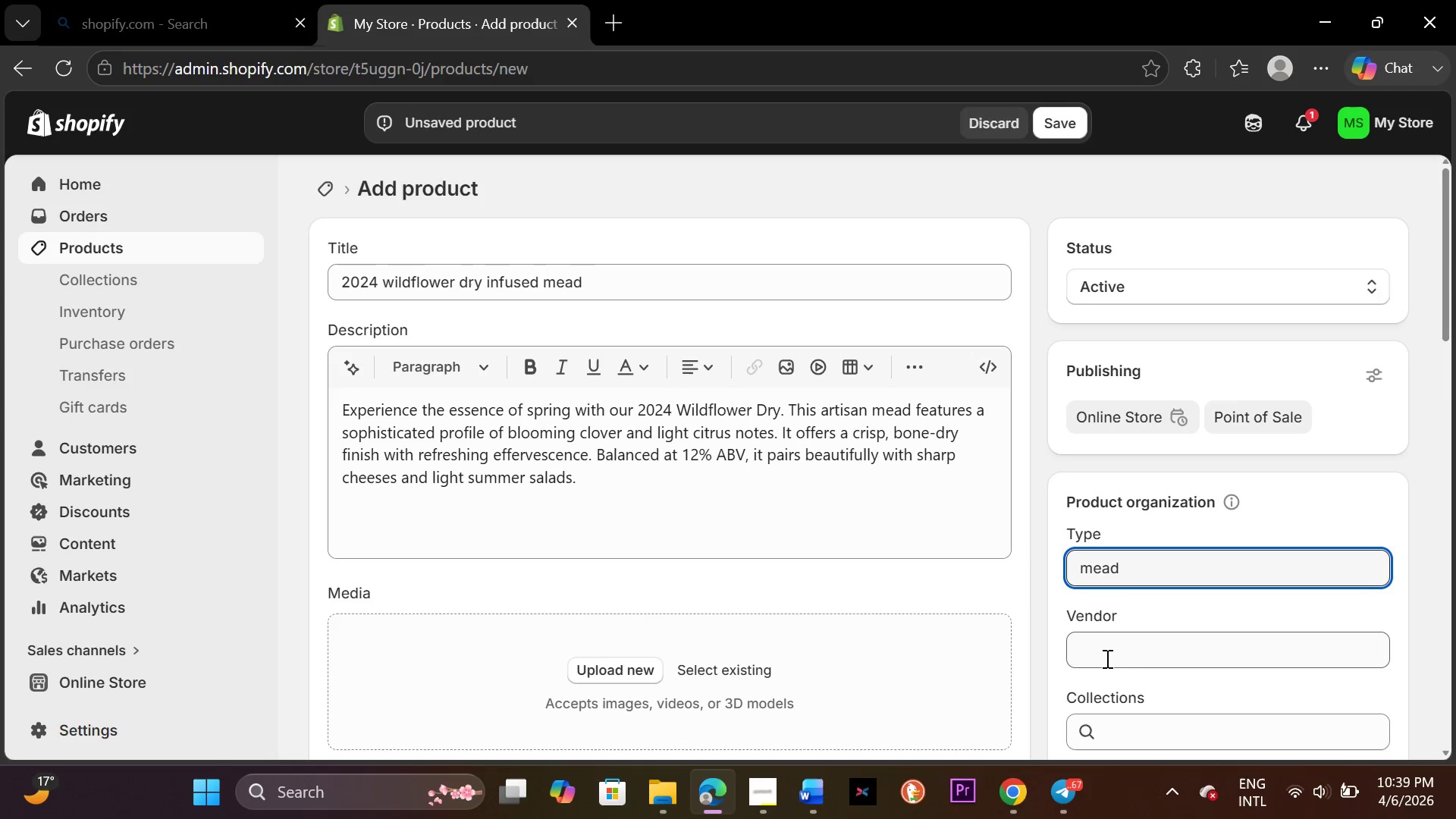 
left_click([1106, 647])
 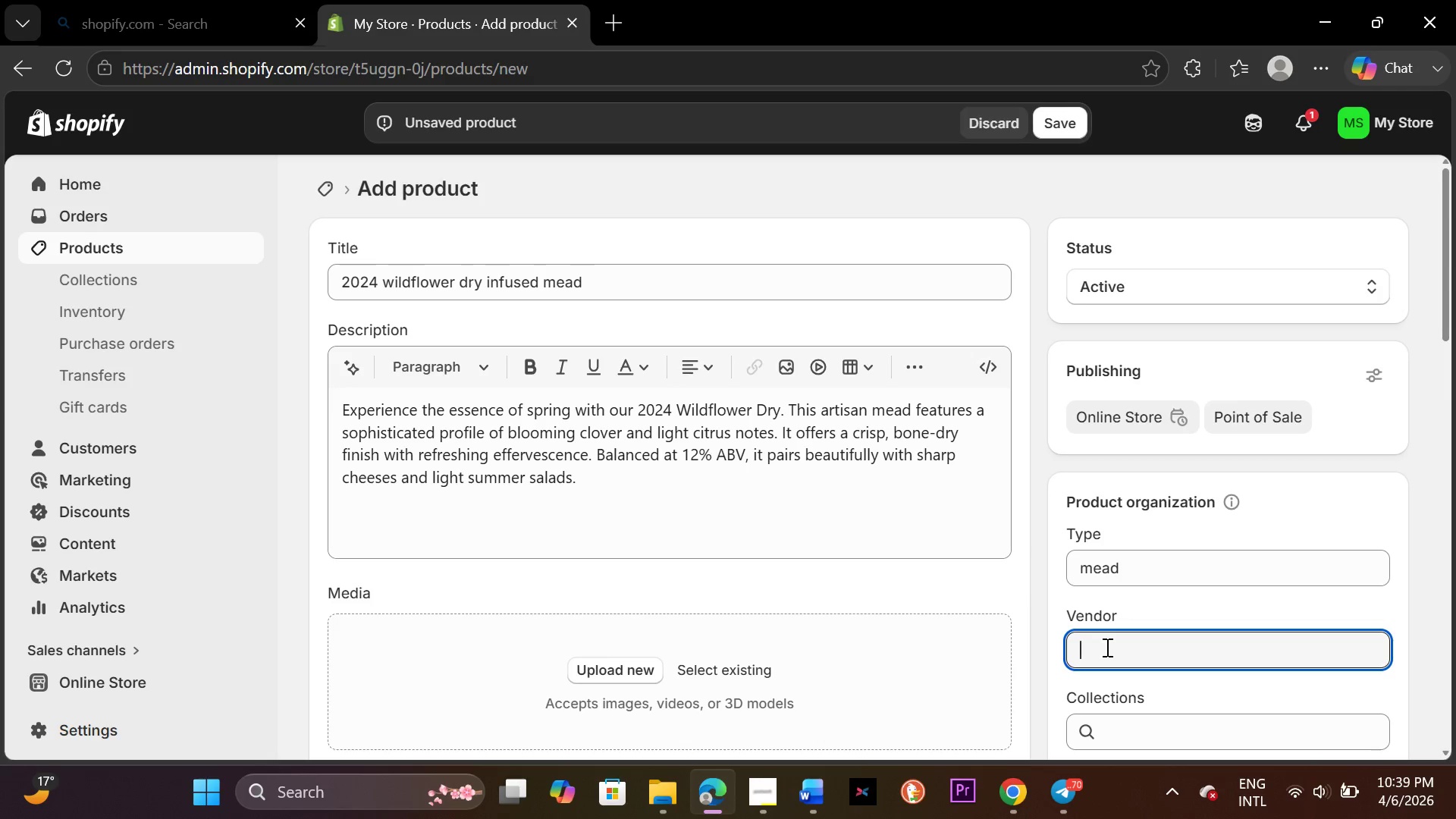 
type(sun-kissed-)
 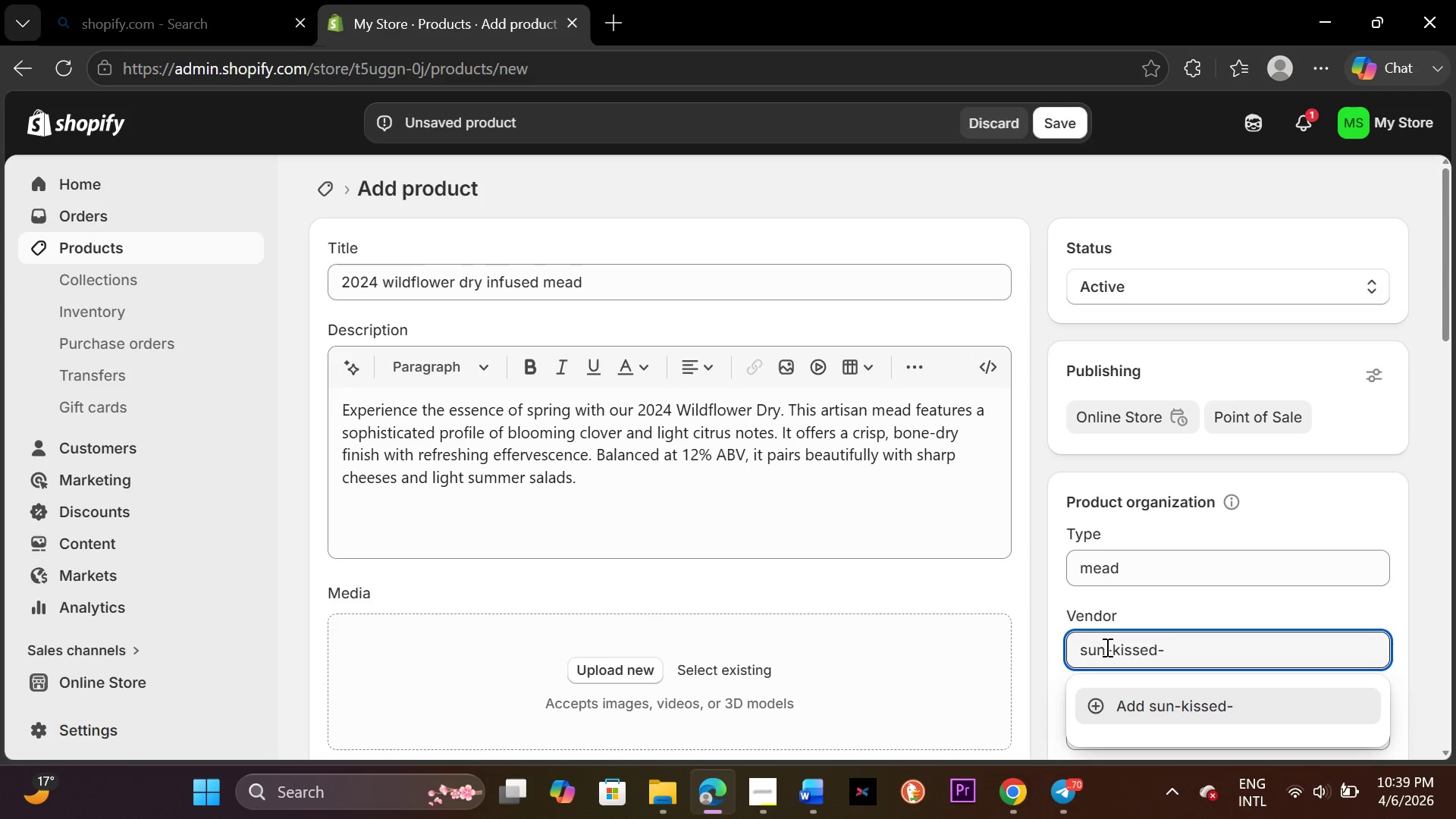 
type(Apiary and meadery)
 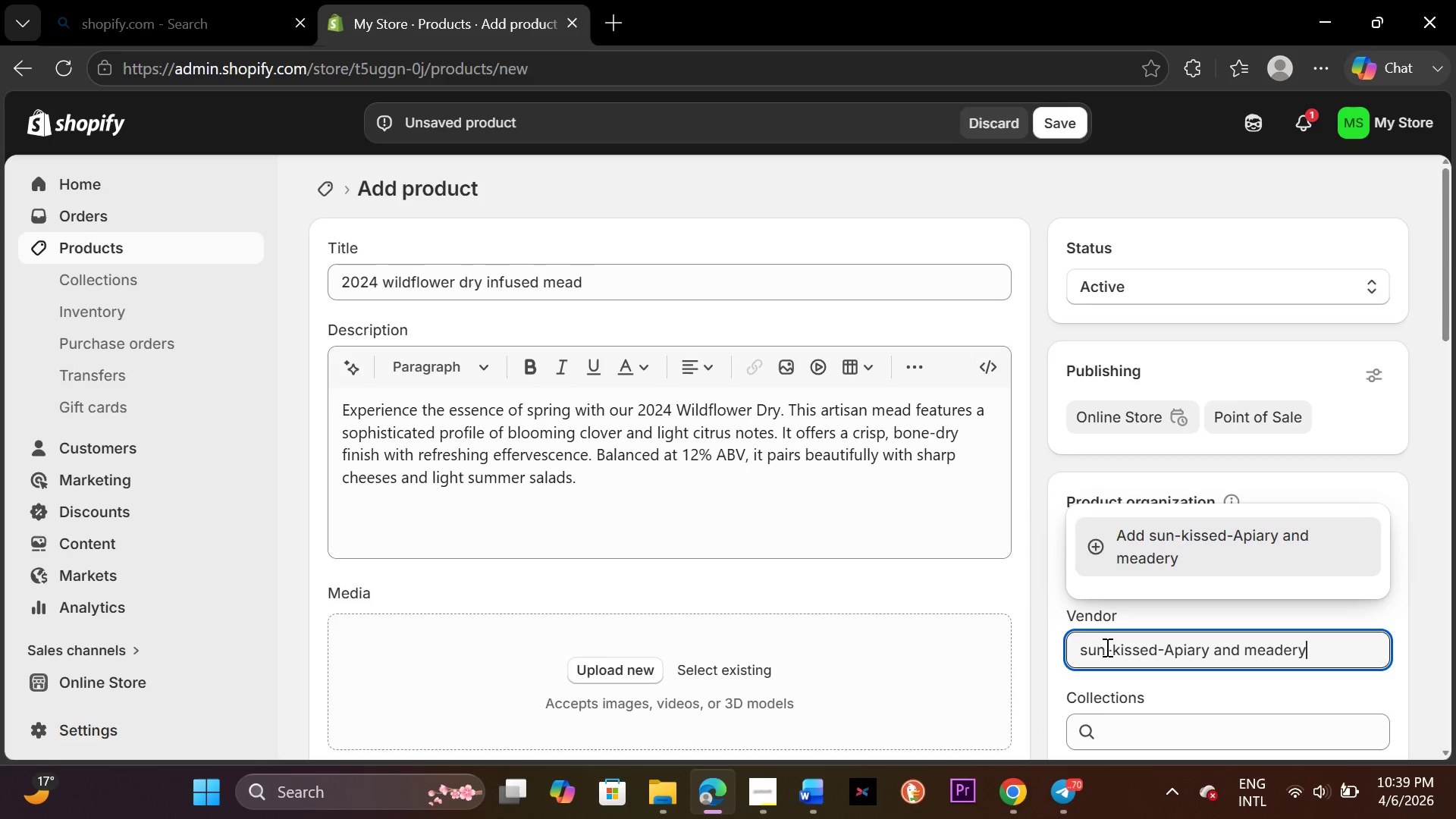 
scroll: coordinate [1106, 647], scroll_direction: down, amount: 3.0
 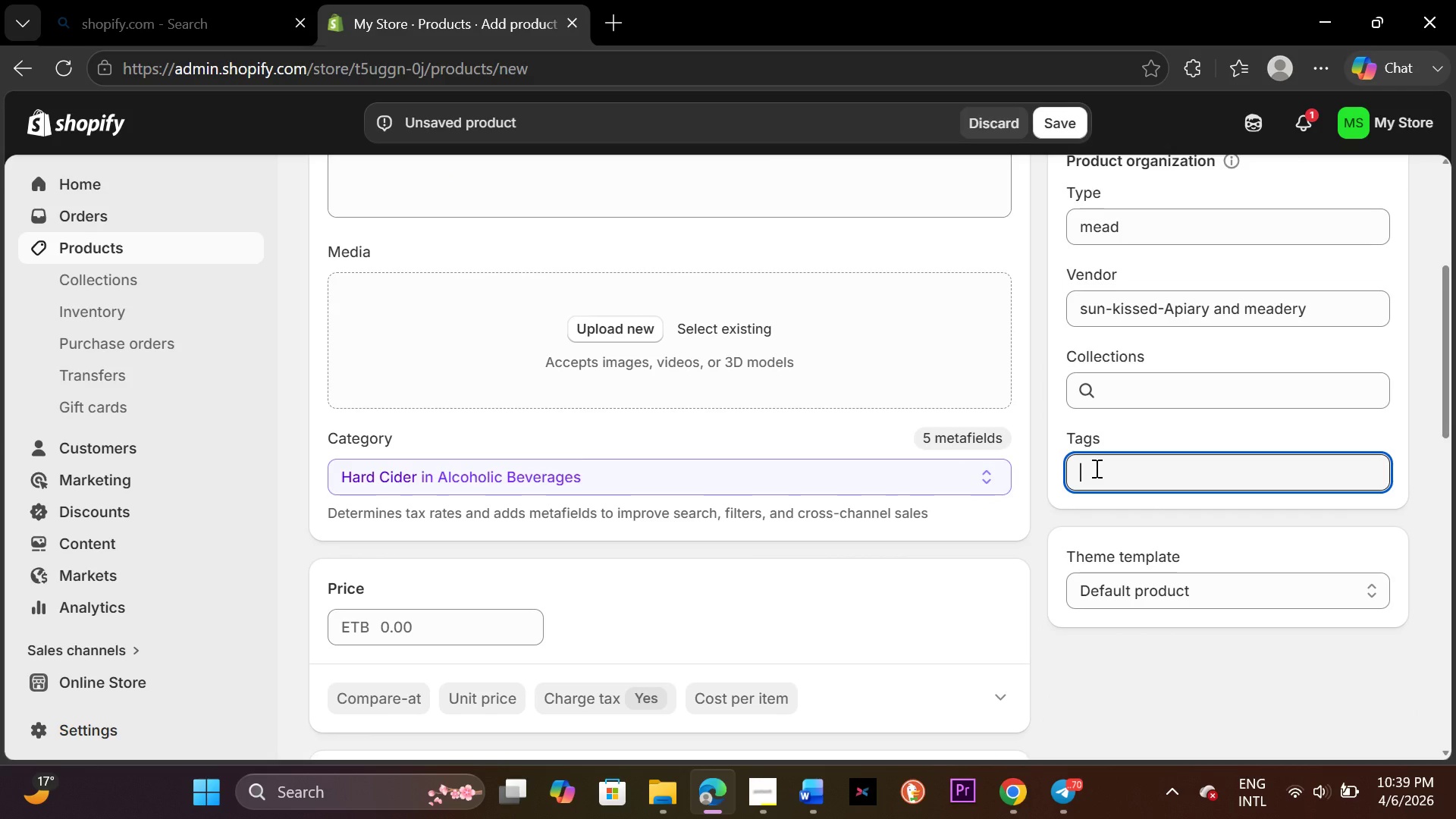 
type(seasonal,carbonated750ml)
 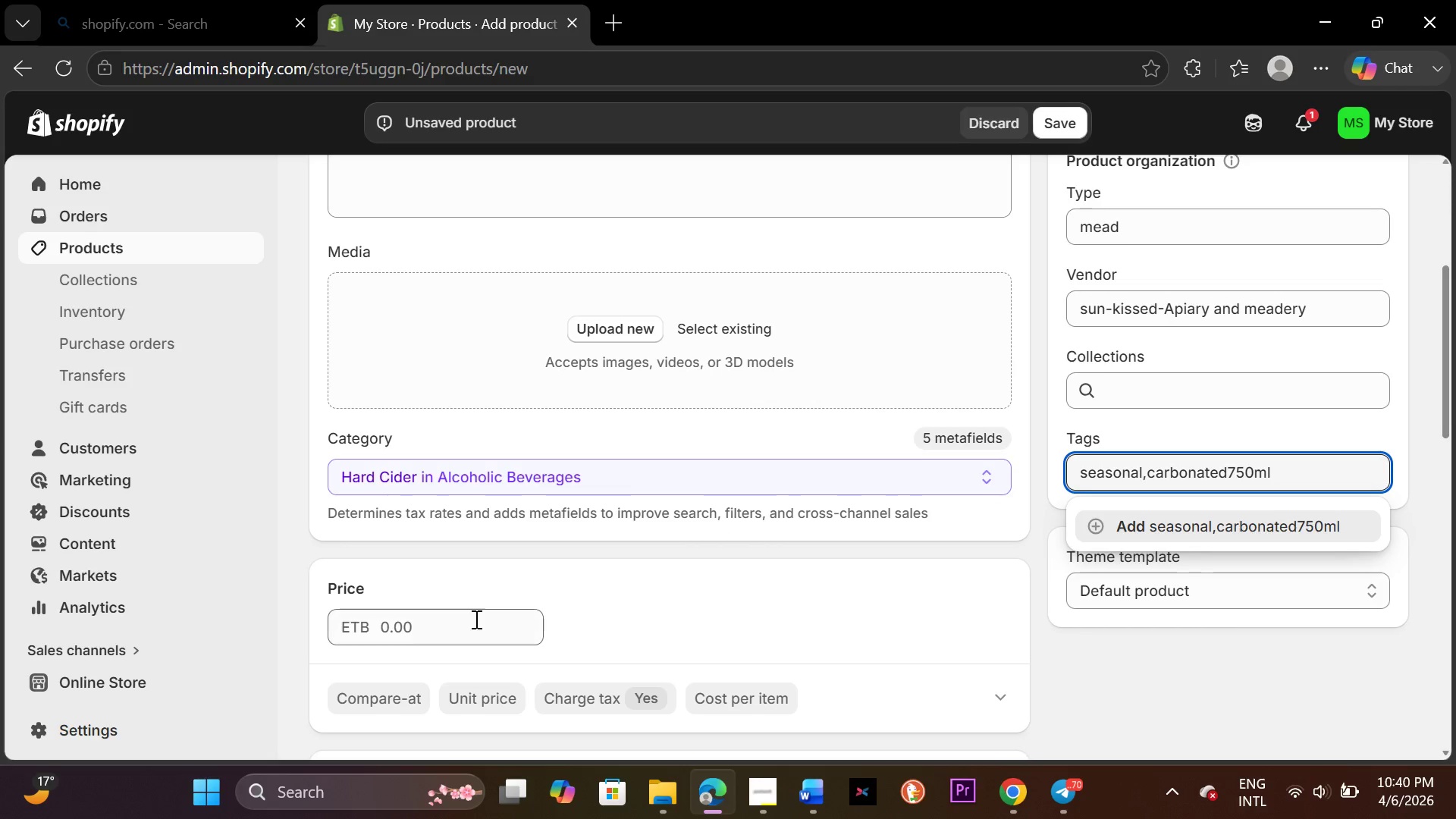 
scroll: coordinate [445, 632], scroll_direction: none, amount: 0.0
 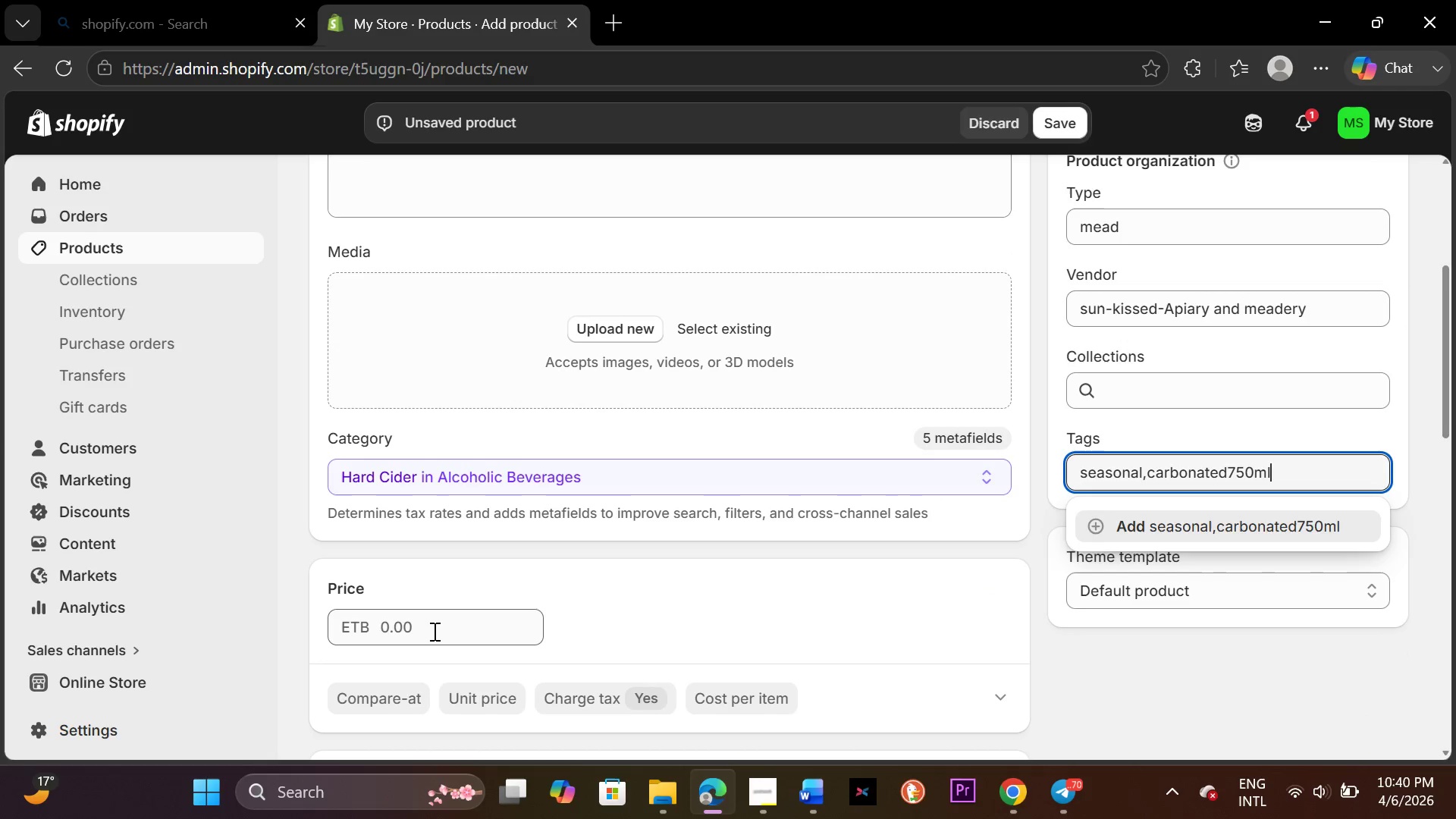 
left_click([433, 631])
 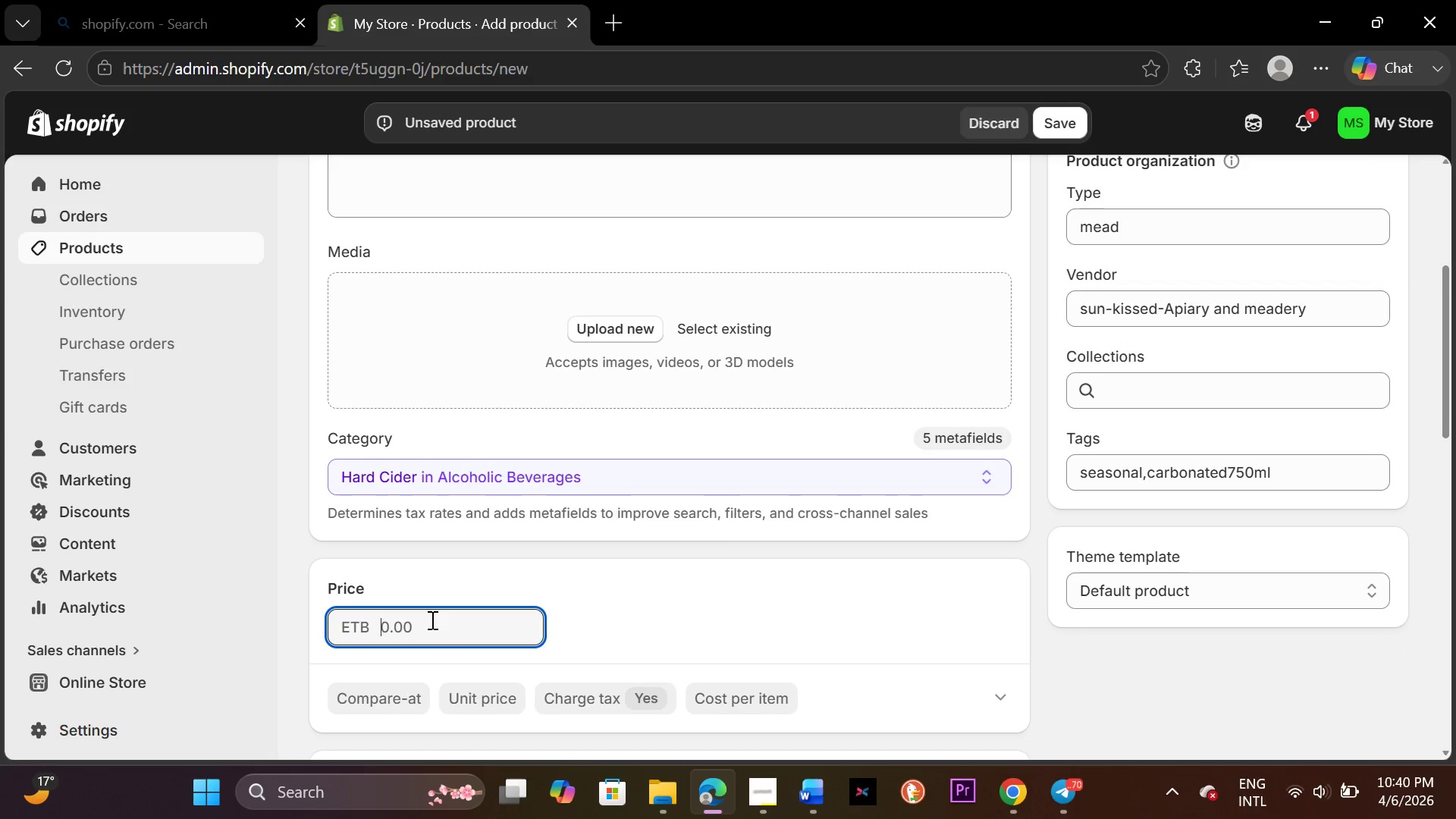 
type(22.0)
 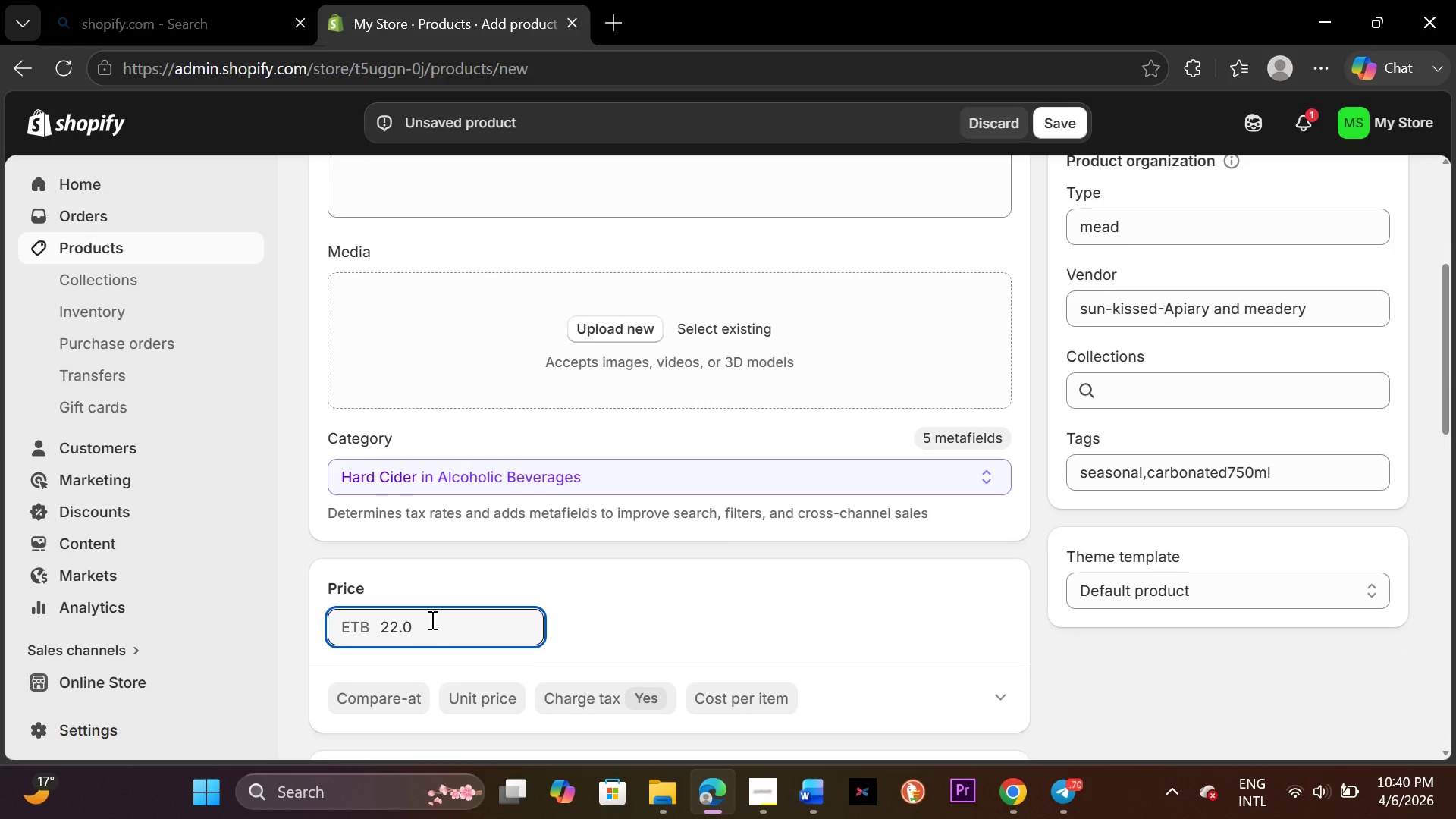 
scroll: coordinate [431, 620], scroll_direction: down, amount: 2.0
 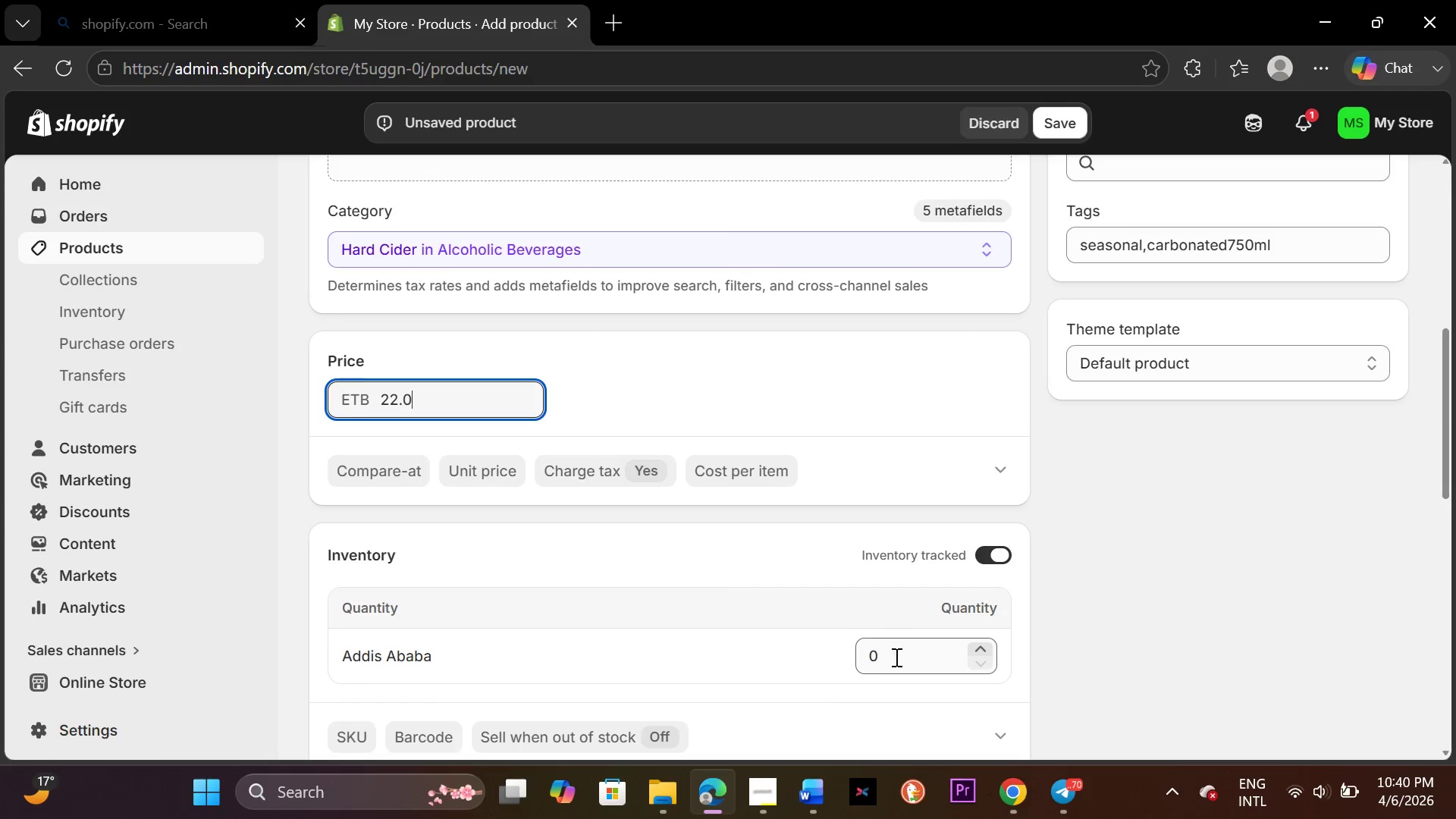 
left_click([887, 667])
 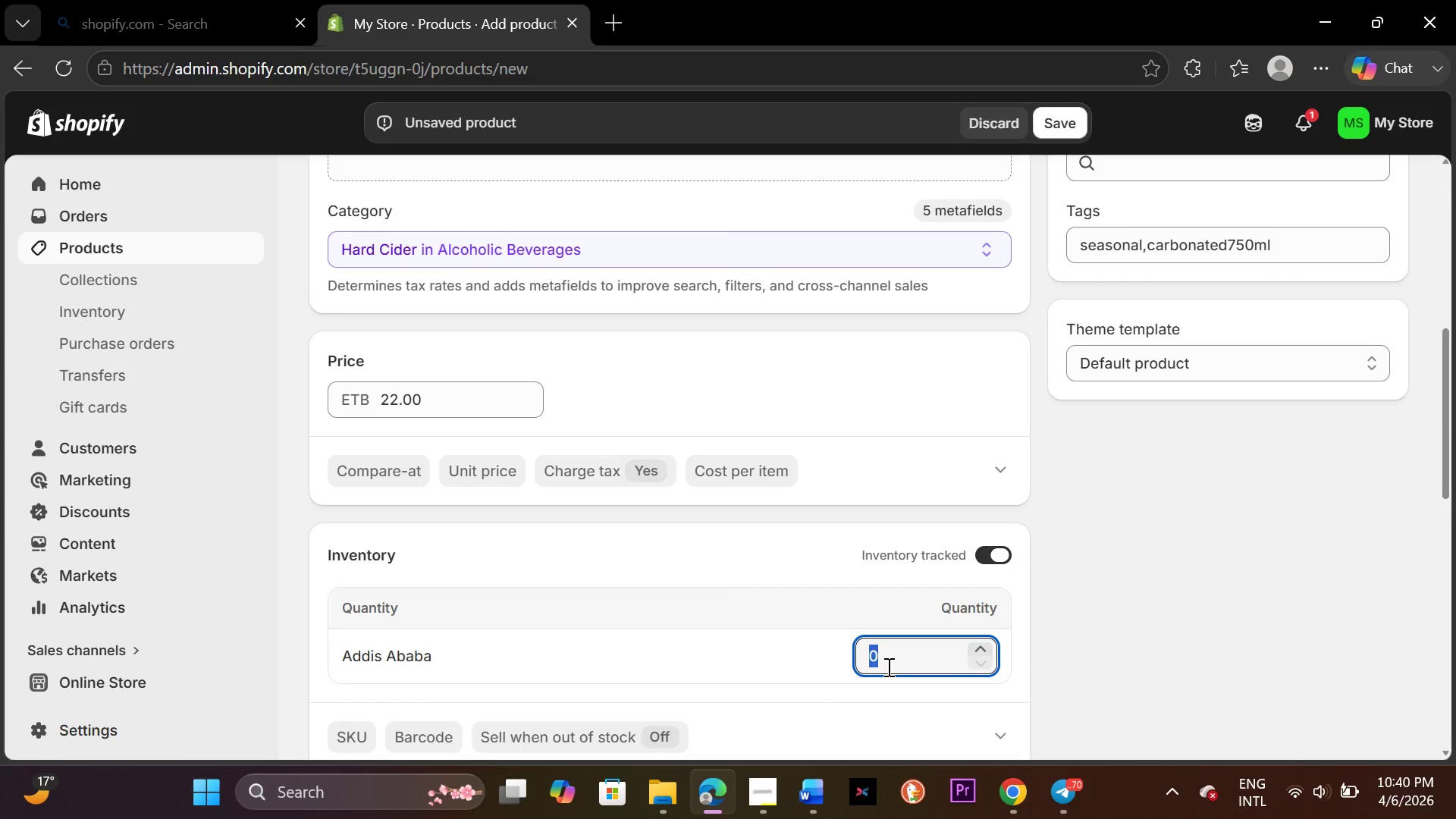 
key(Backspace)
type(45)
 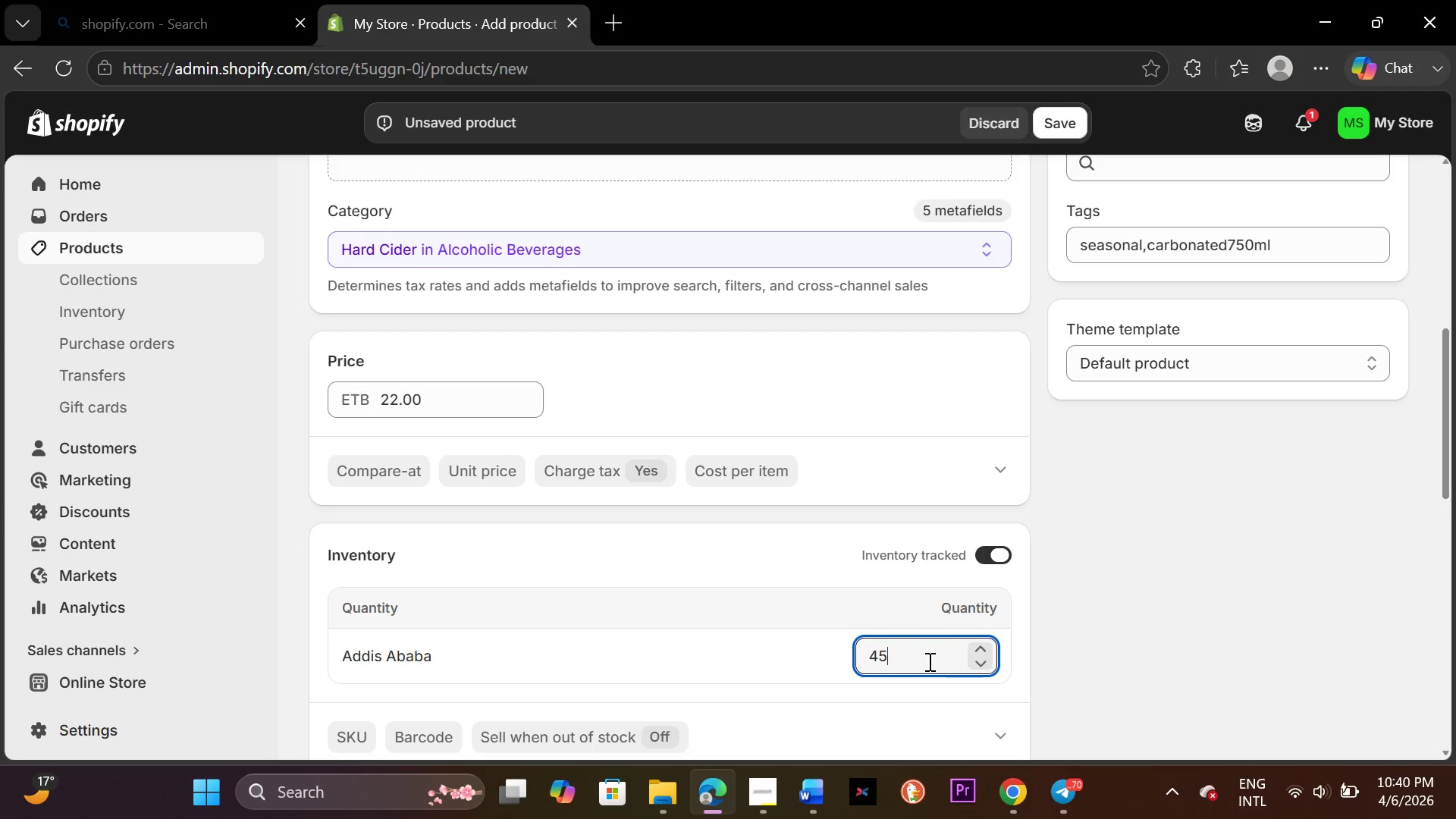 
scroll: coordinate [1083, 698], scroll_direction: down, amount: 6.0
 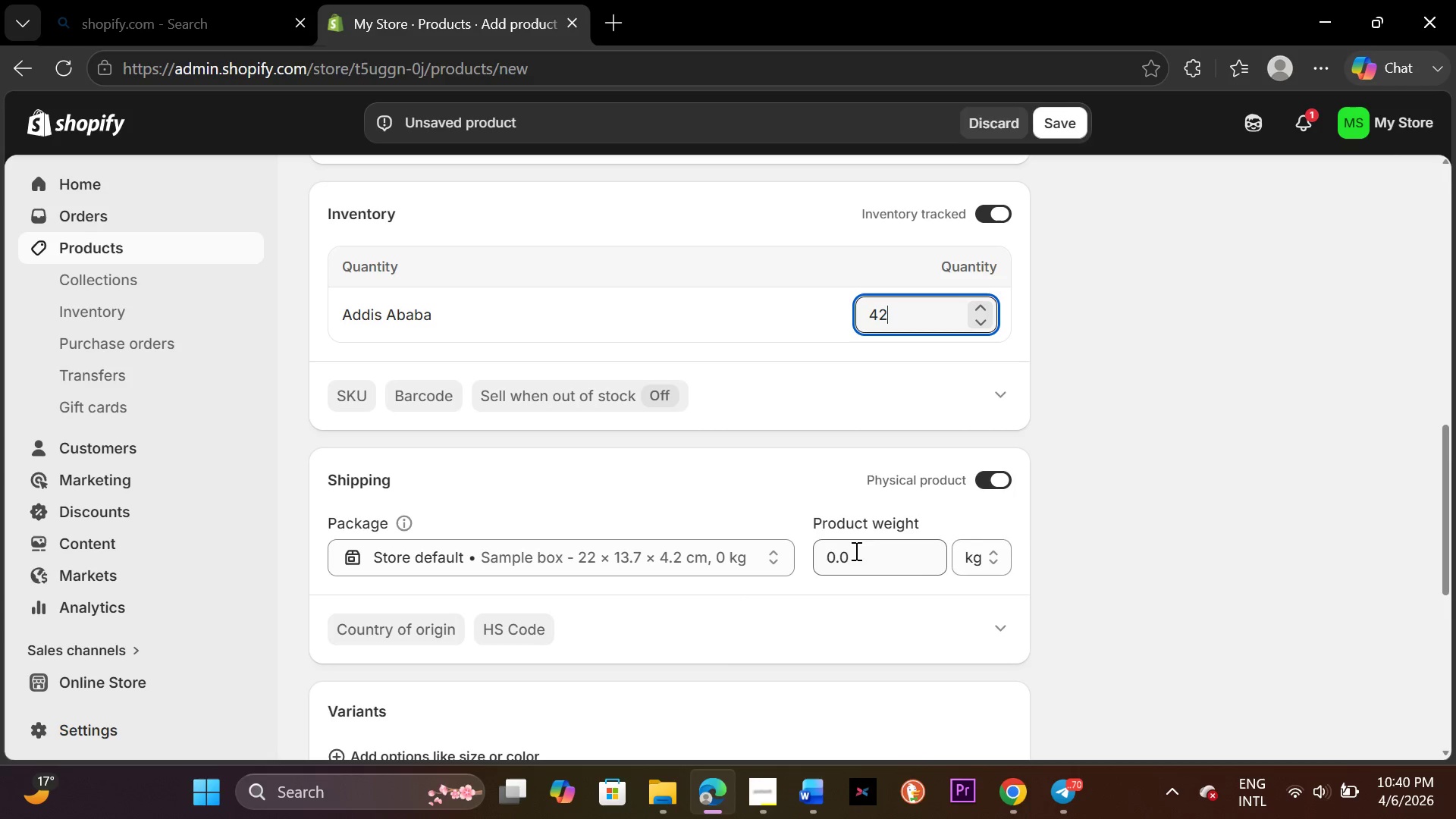 
left_click([847, 554])
 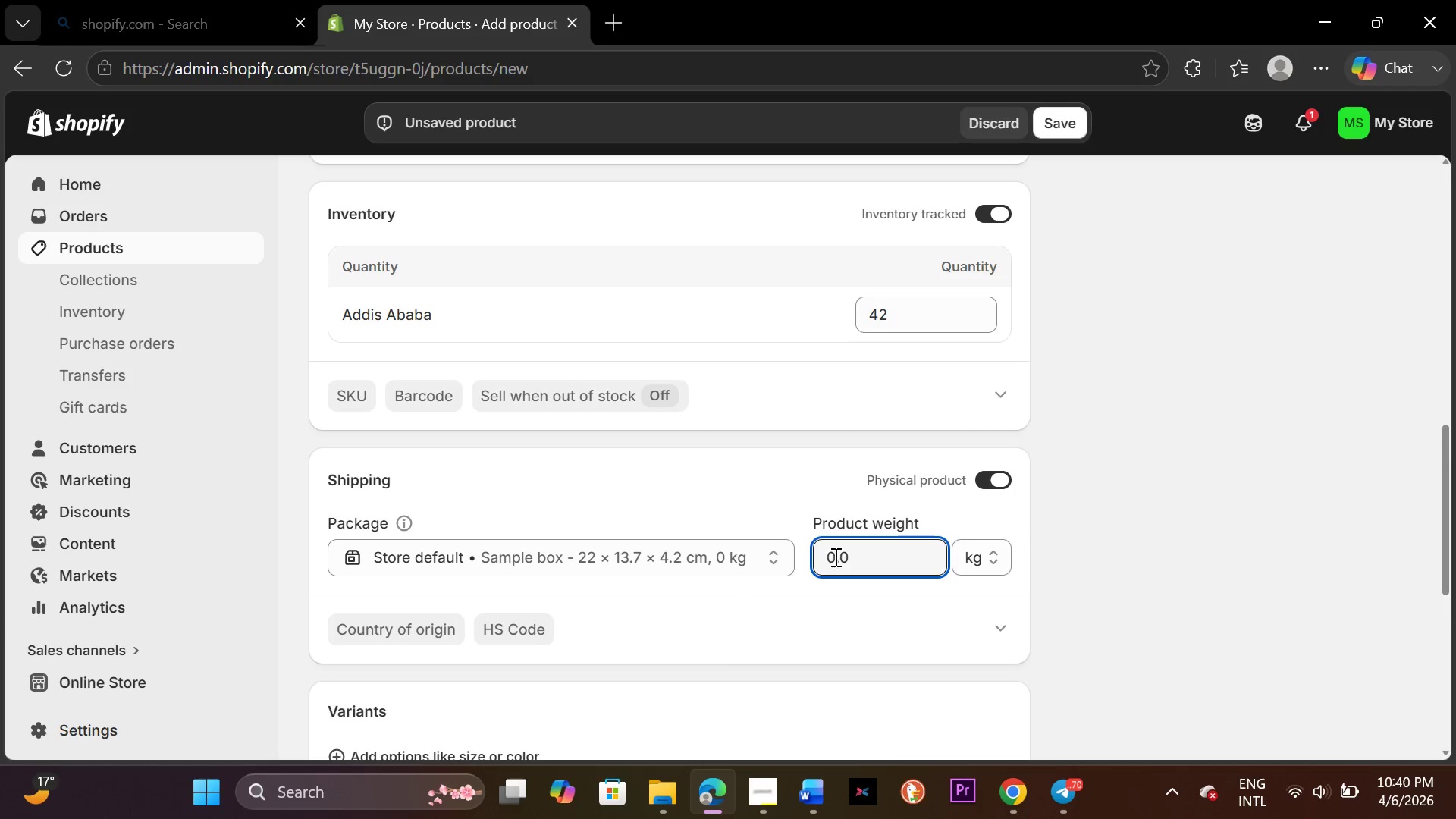 
left_click([835, 555])
 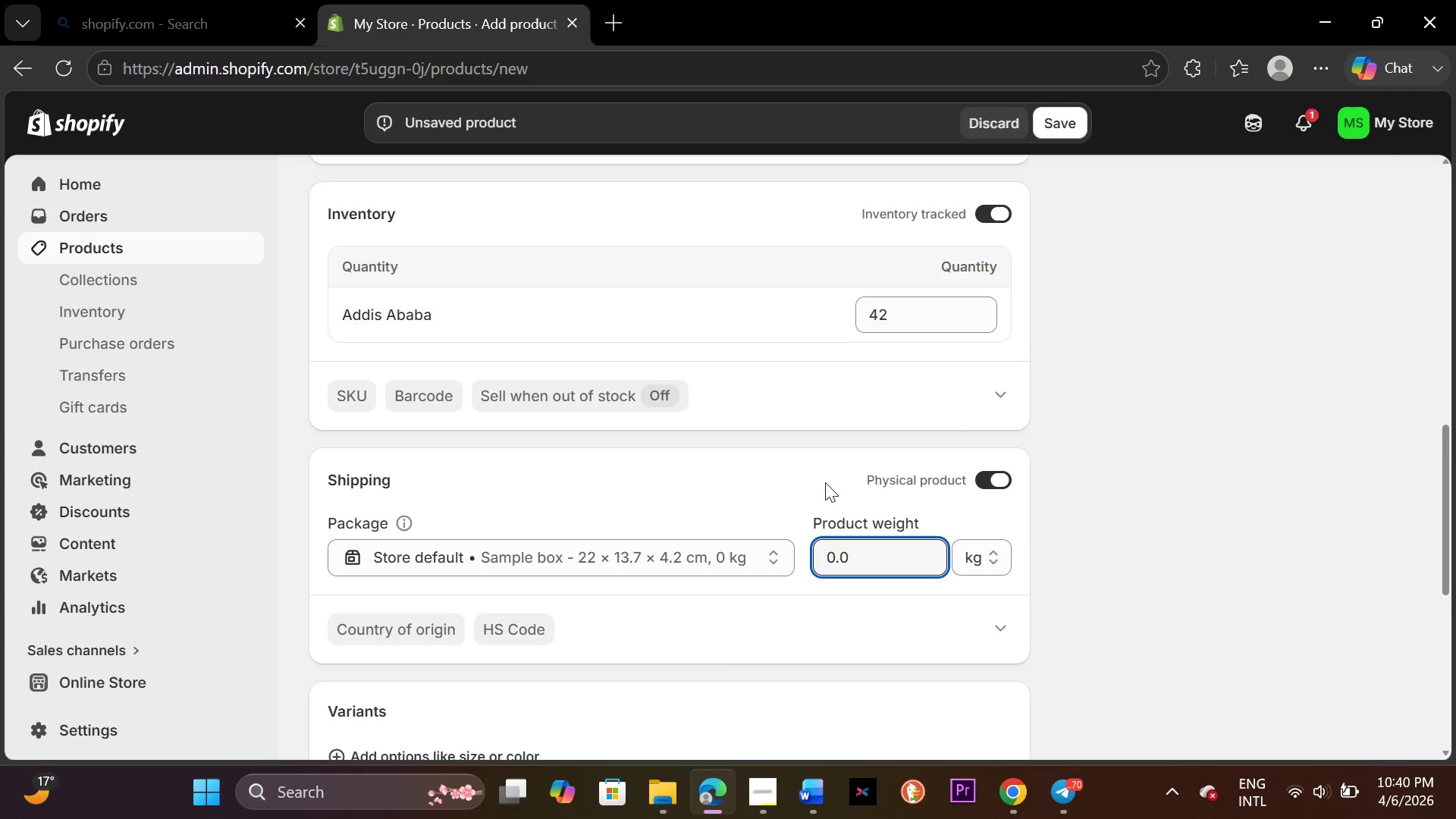 
key(Backspace)
 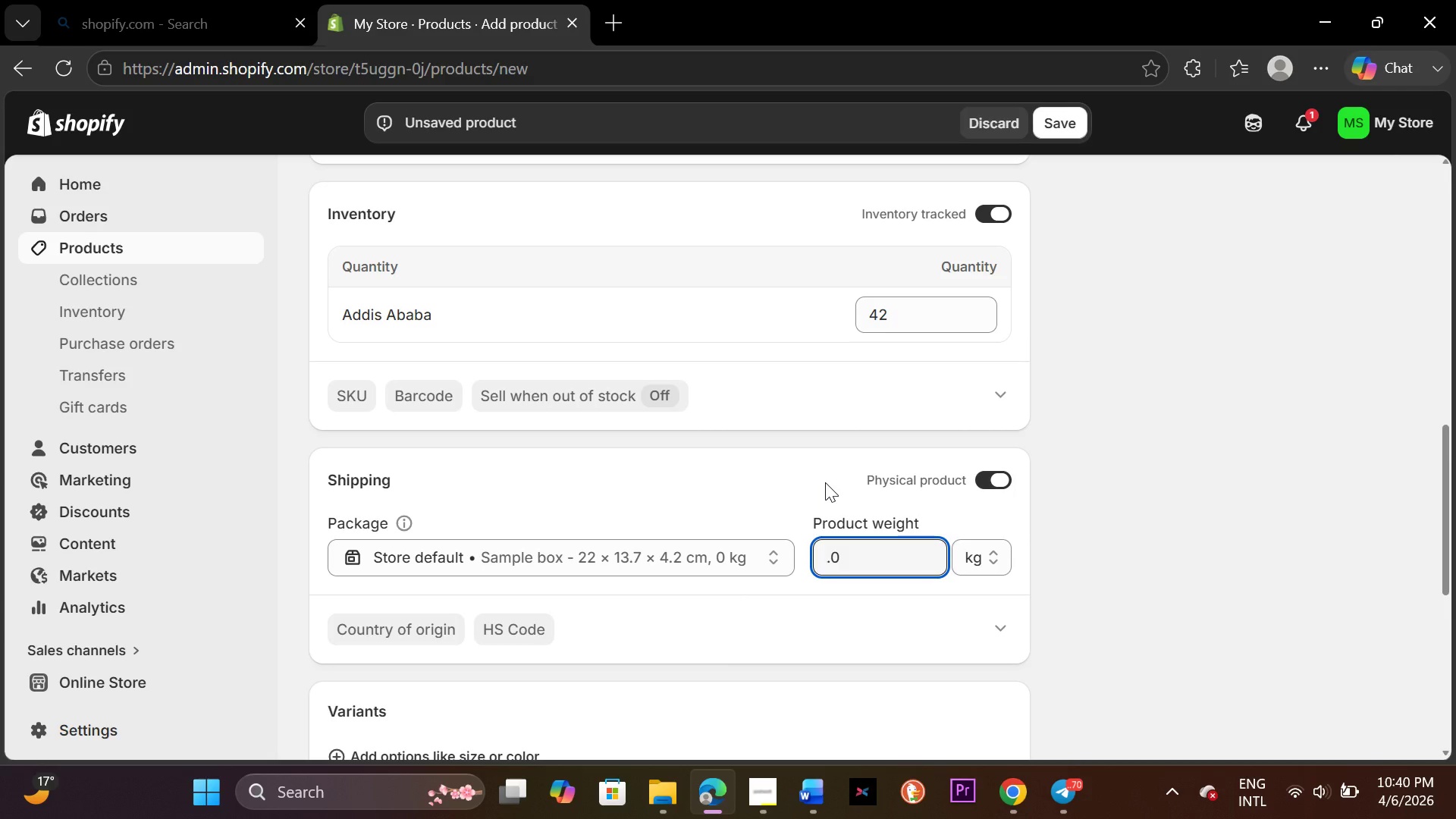 
key(3)
 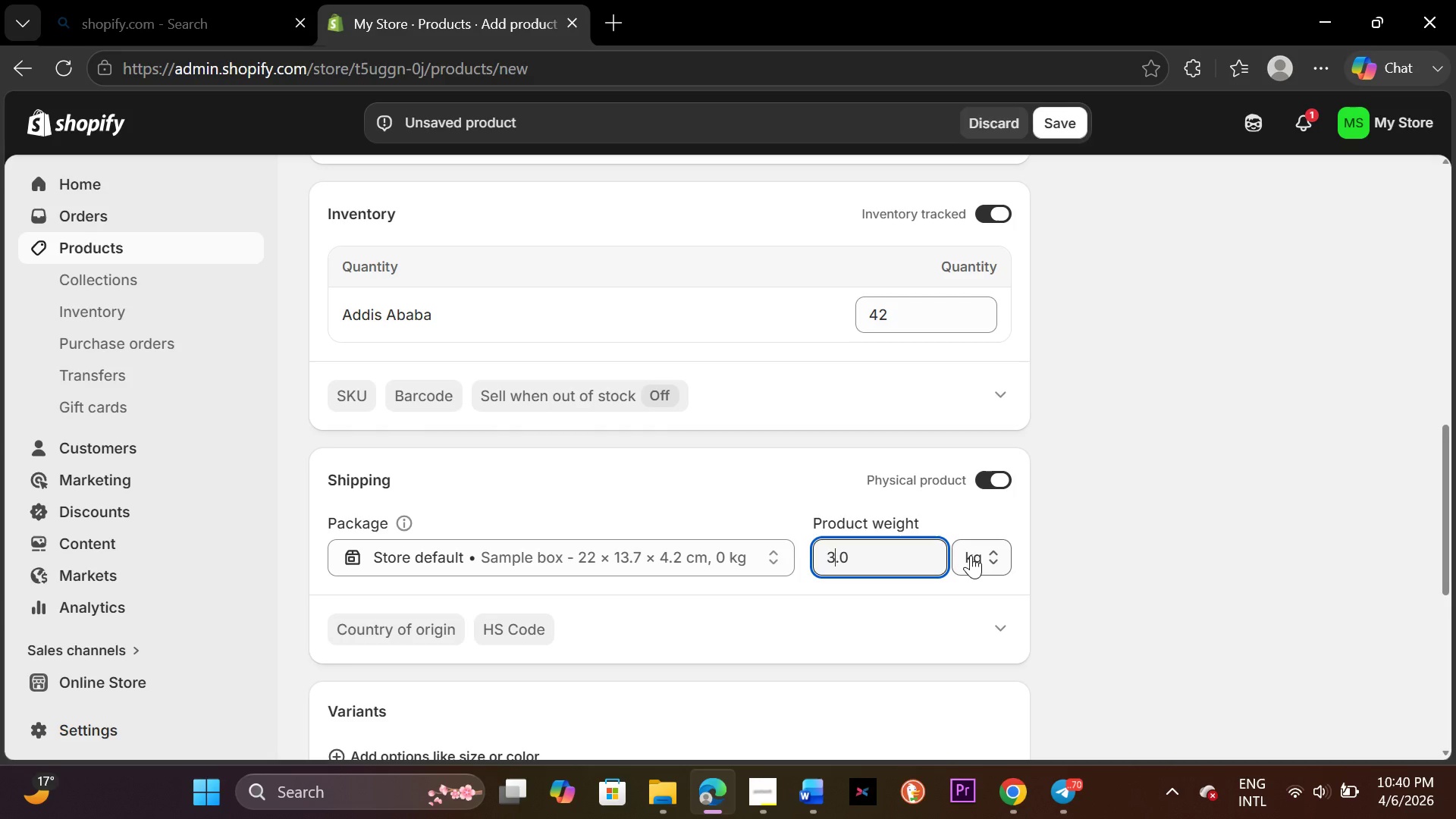 
left_click([989, 558])
 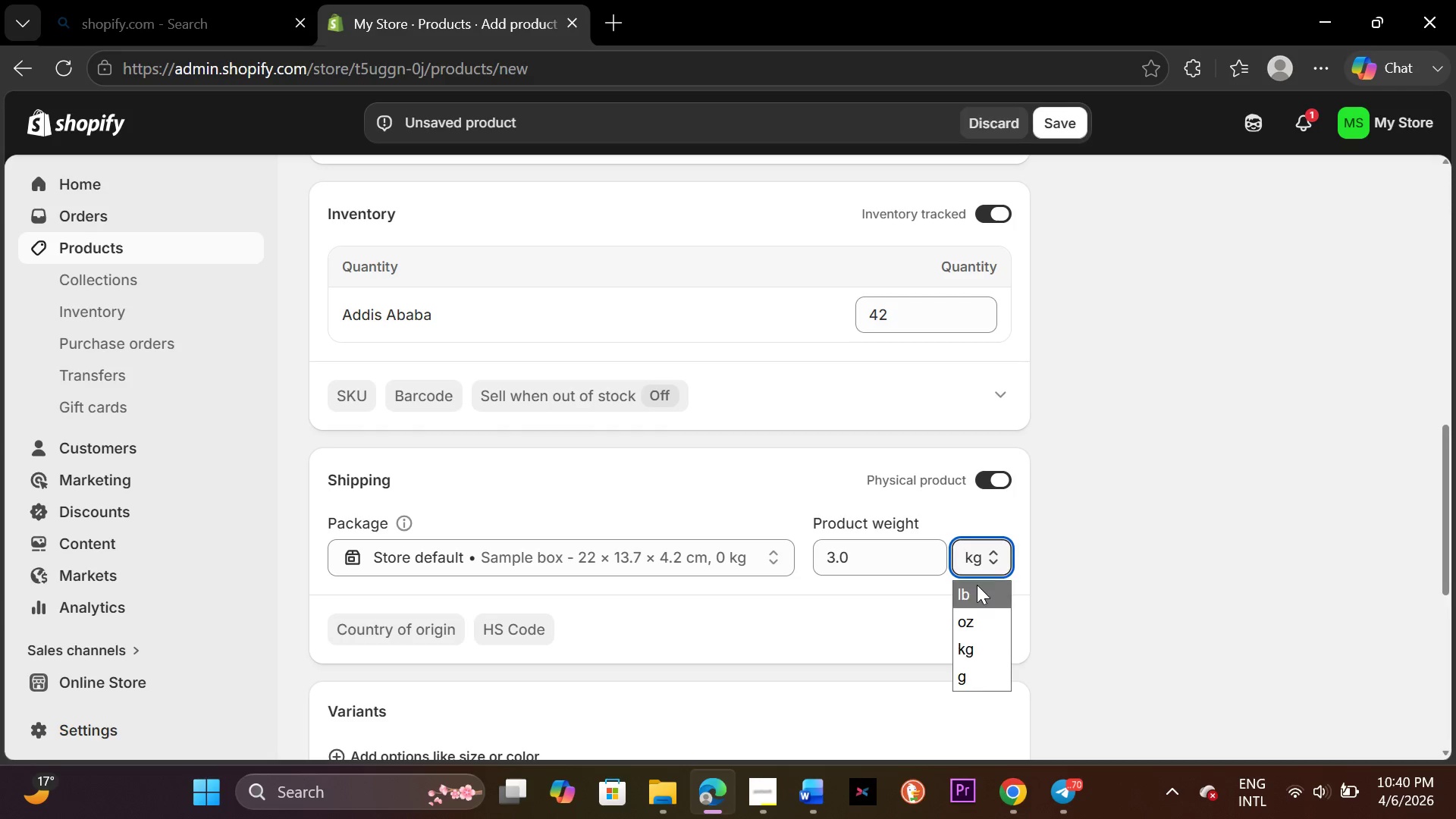 
left_click_drag(start_coordinate=[976, 585], to_coordinate=[973, 589])
 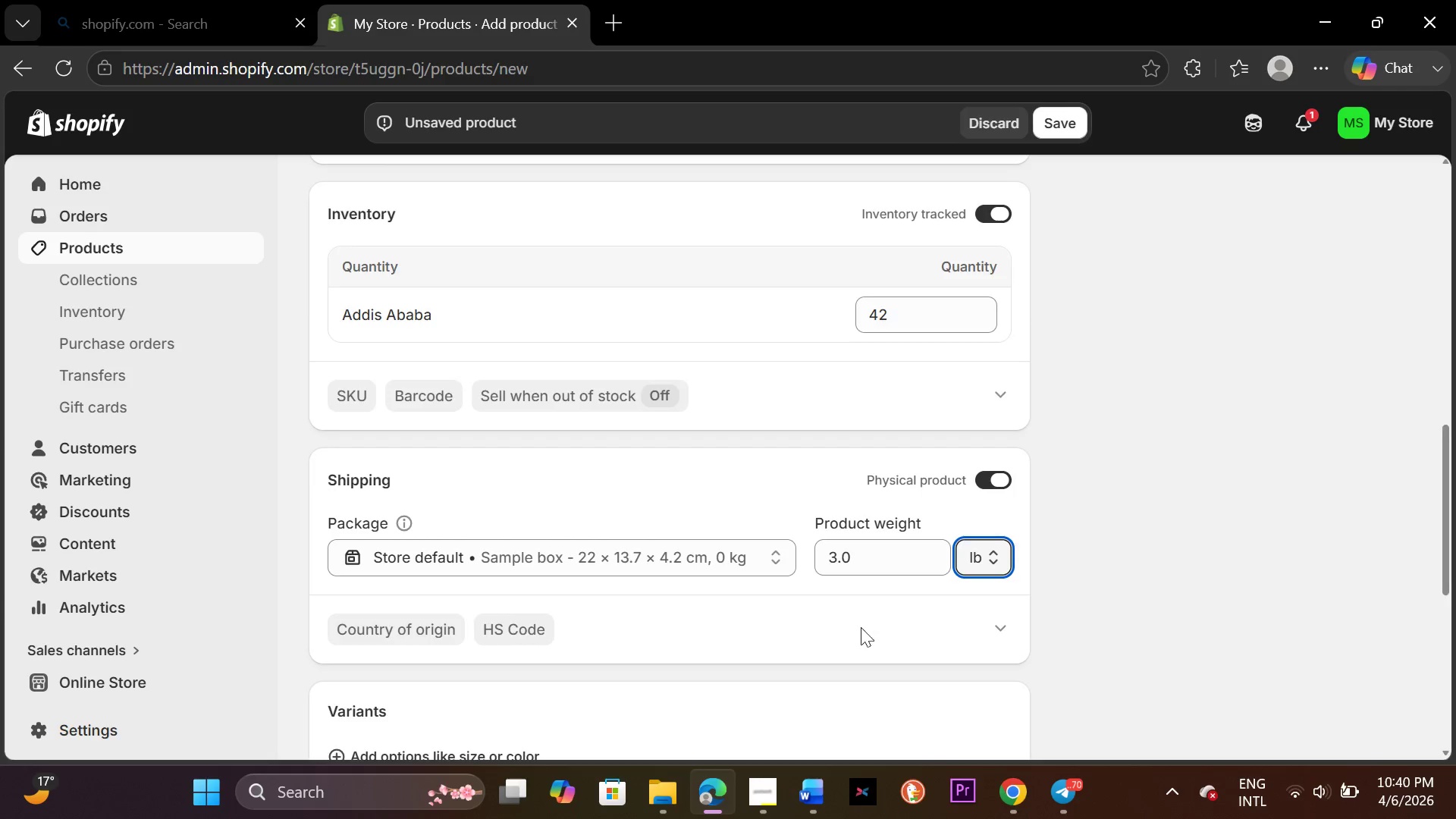 
scroll: coordinate [836, 627], scroll_direction: down, amount: 5.0
 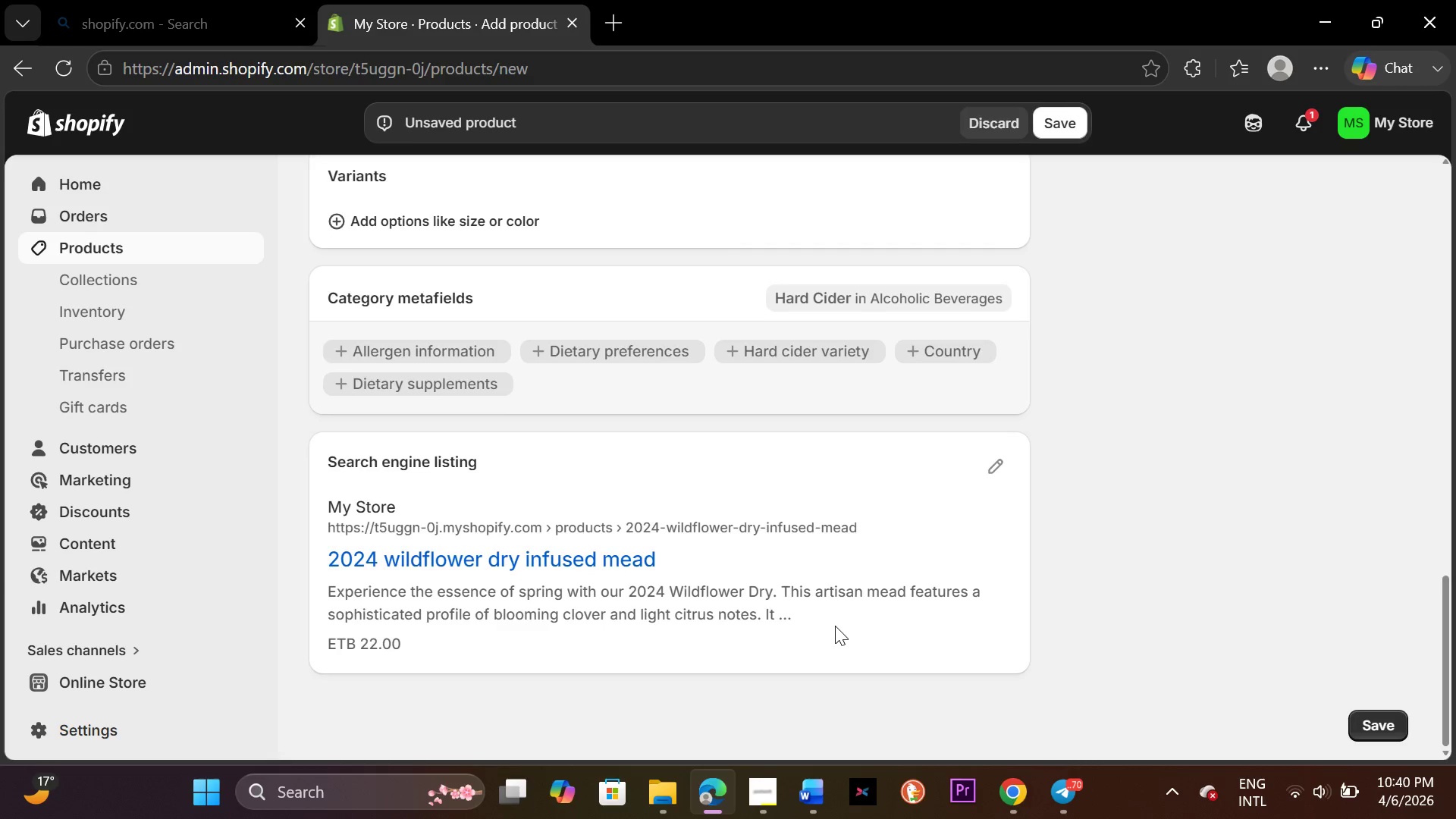 
scroll: coordinate [835, 626], scroll_direction: up, amount: 2.0
 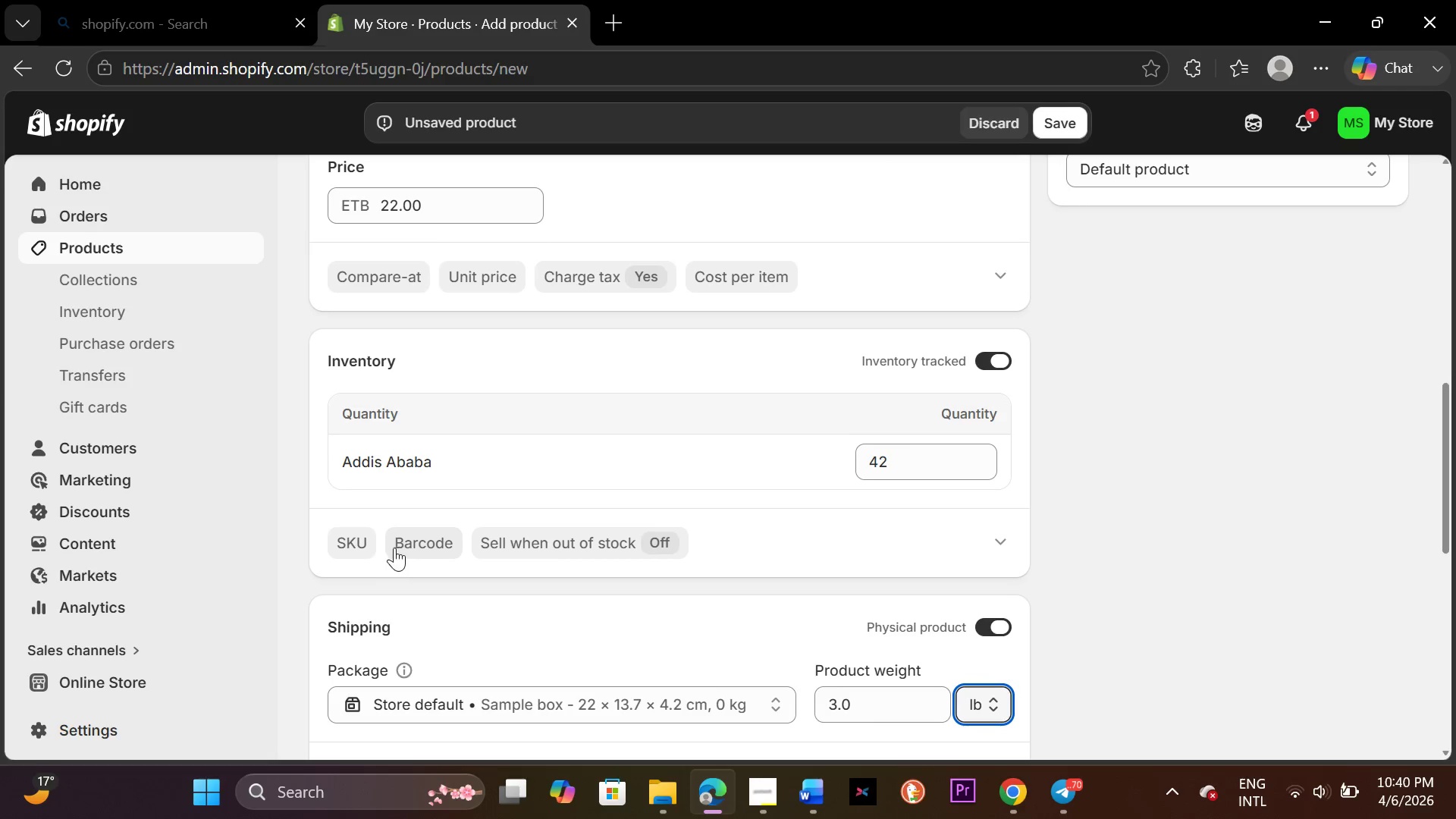 
left_click([352, 541])
 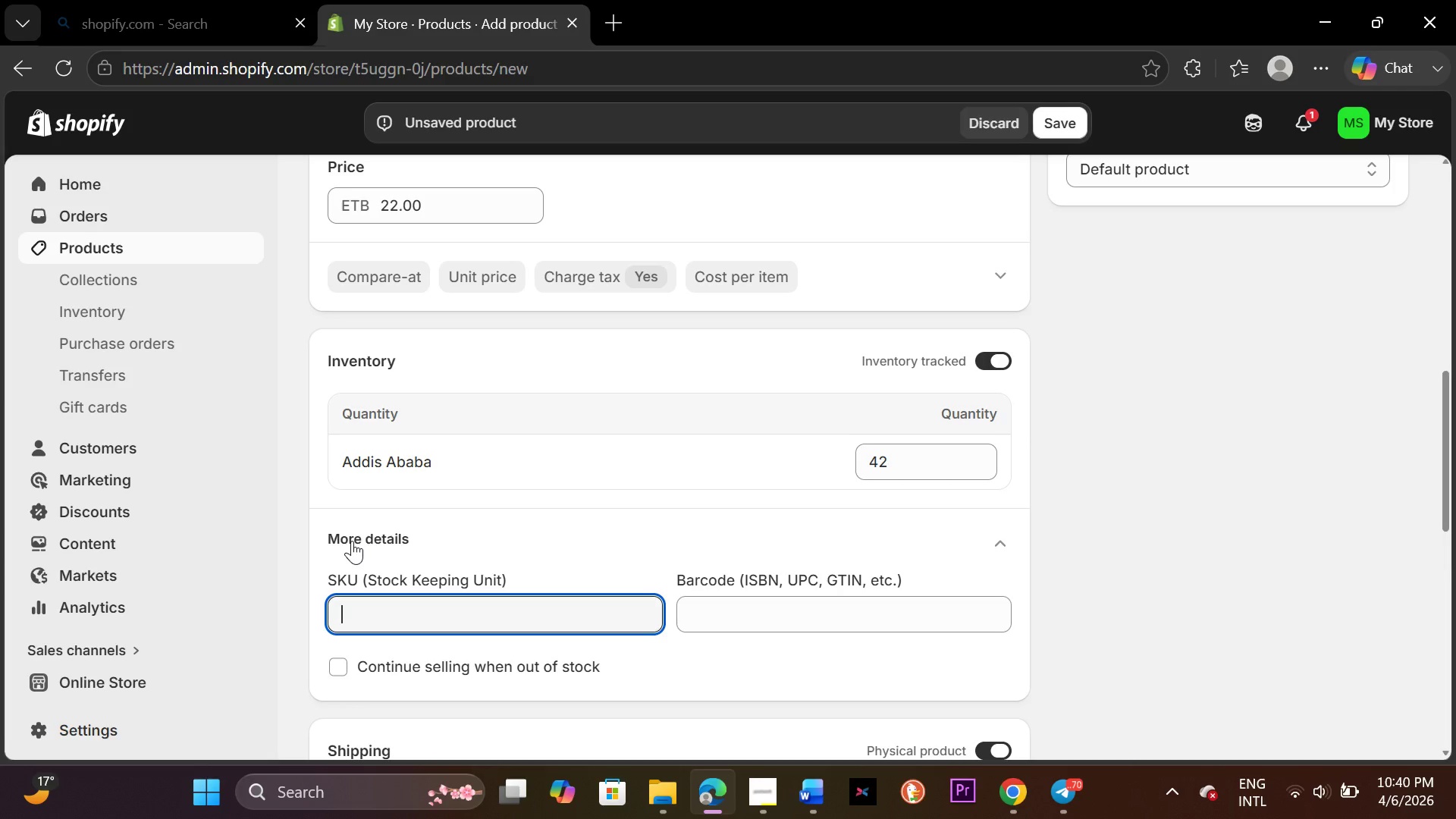 
wait(6.11)
 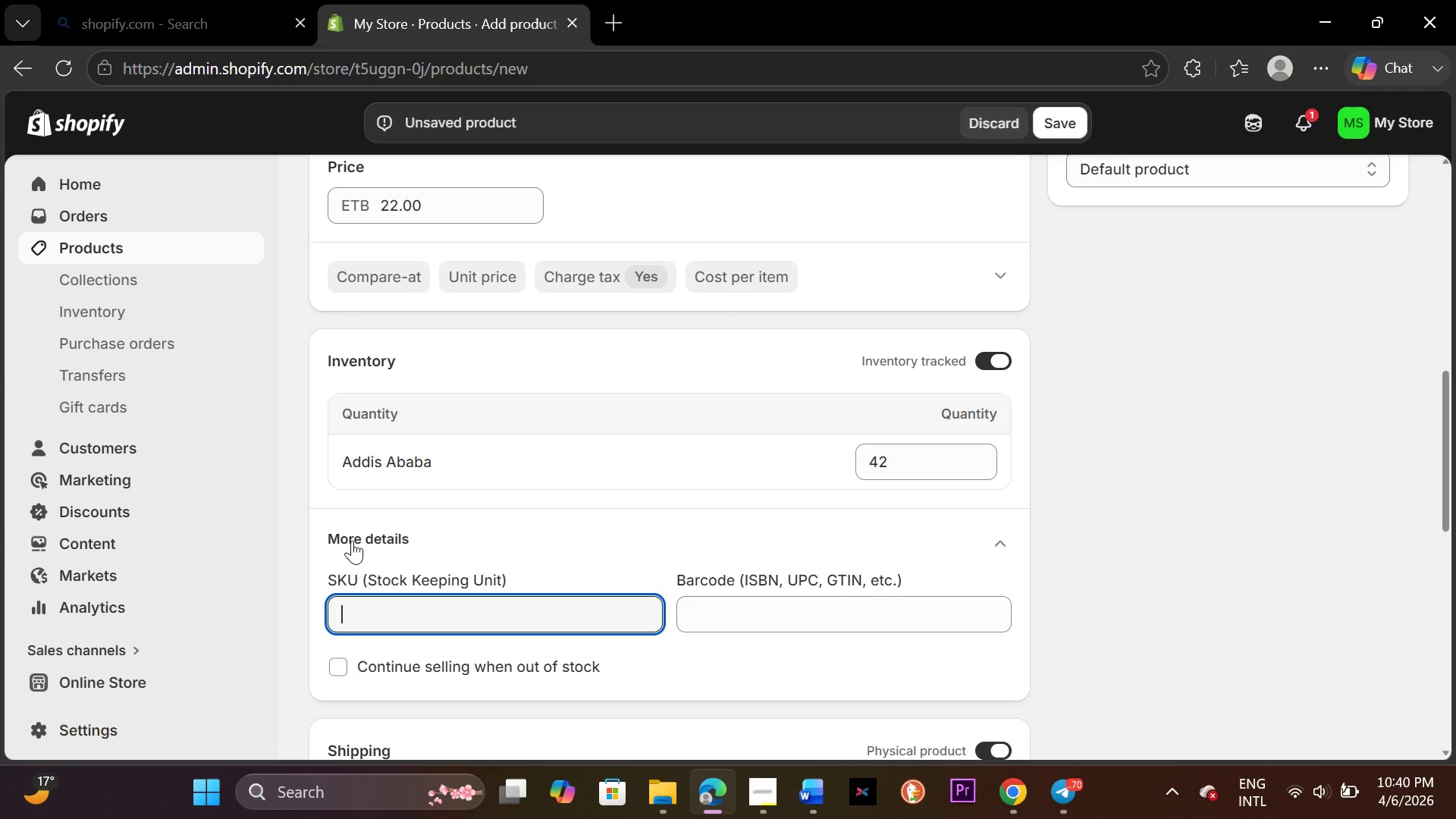 
type(SKW-24-WELD)
 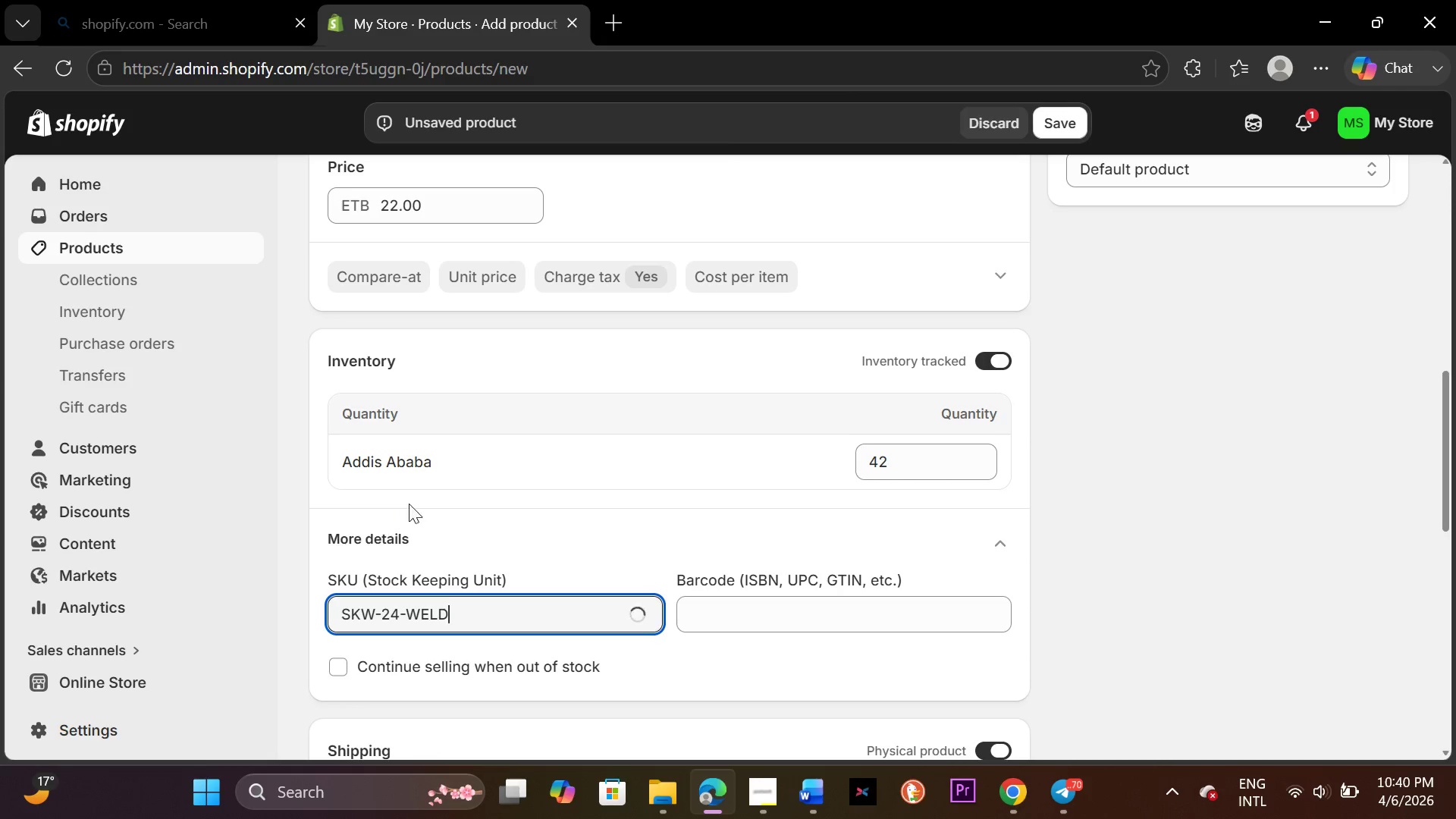 
scroll: coordinate [430, 591], scroll_direction: down, amount: 6.0
 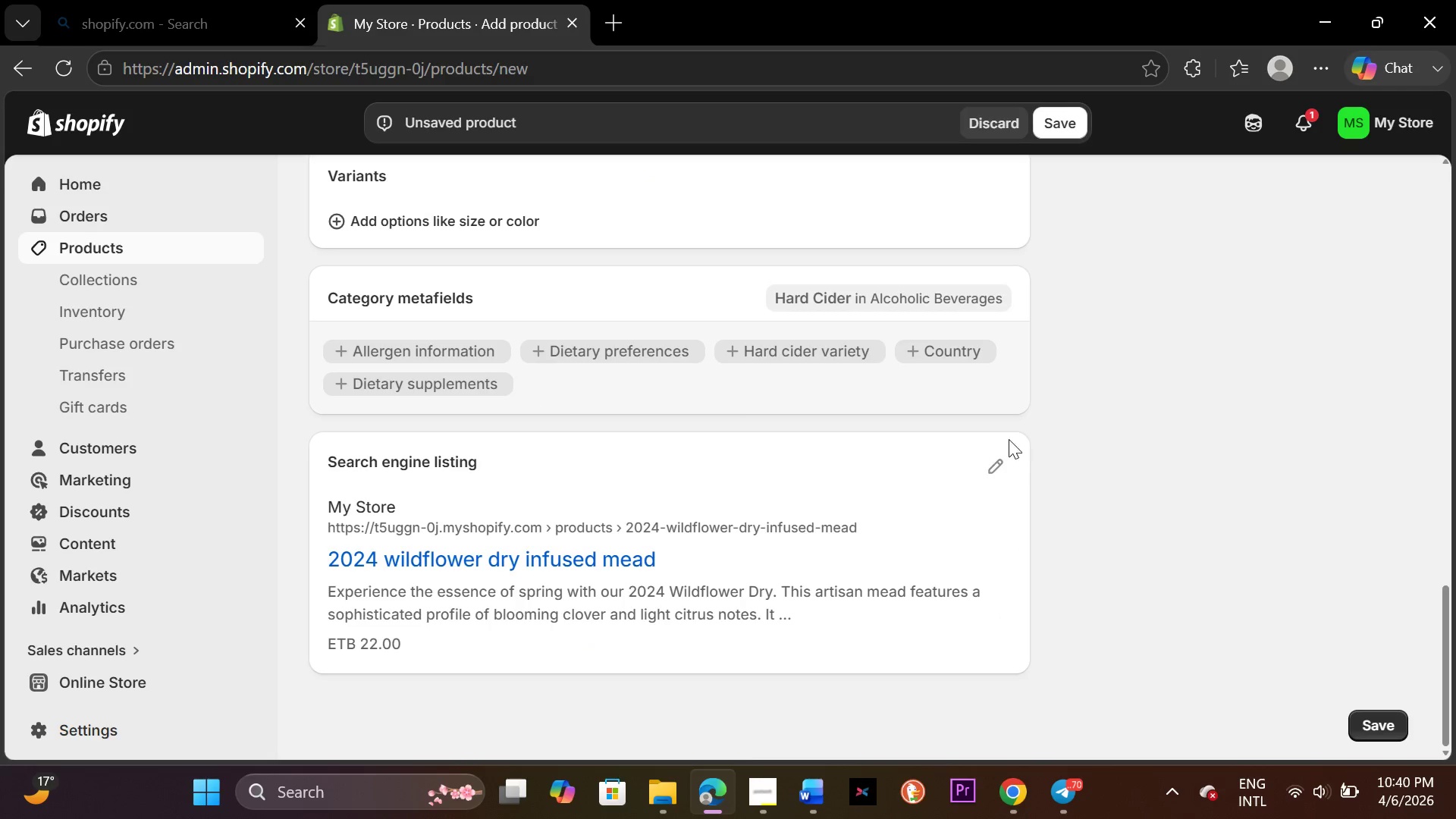 
left_click([987, 467])
 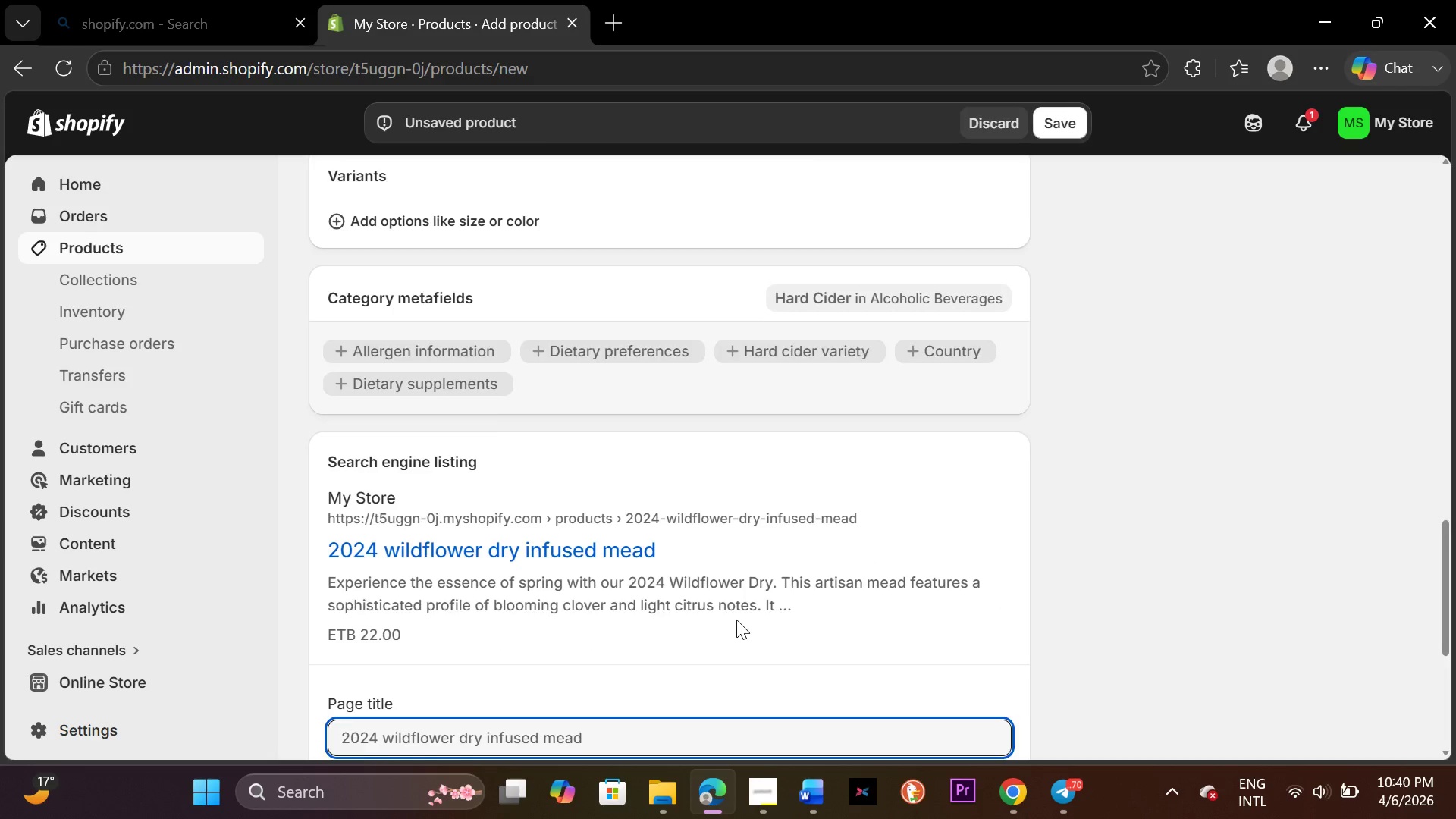 
scroll: coordinate [736, 620], scroll_direction: down, amount: 3.0
 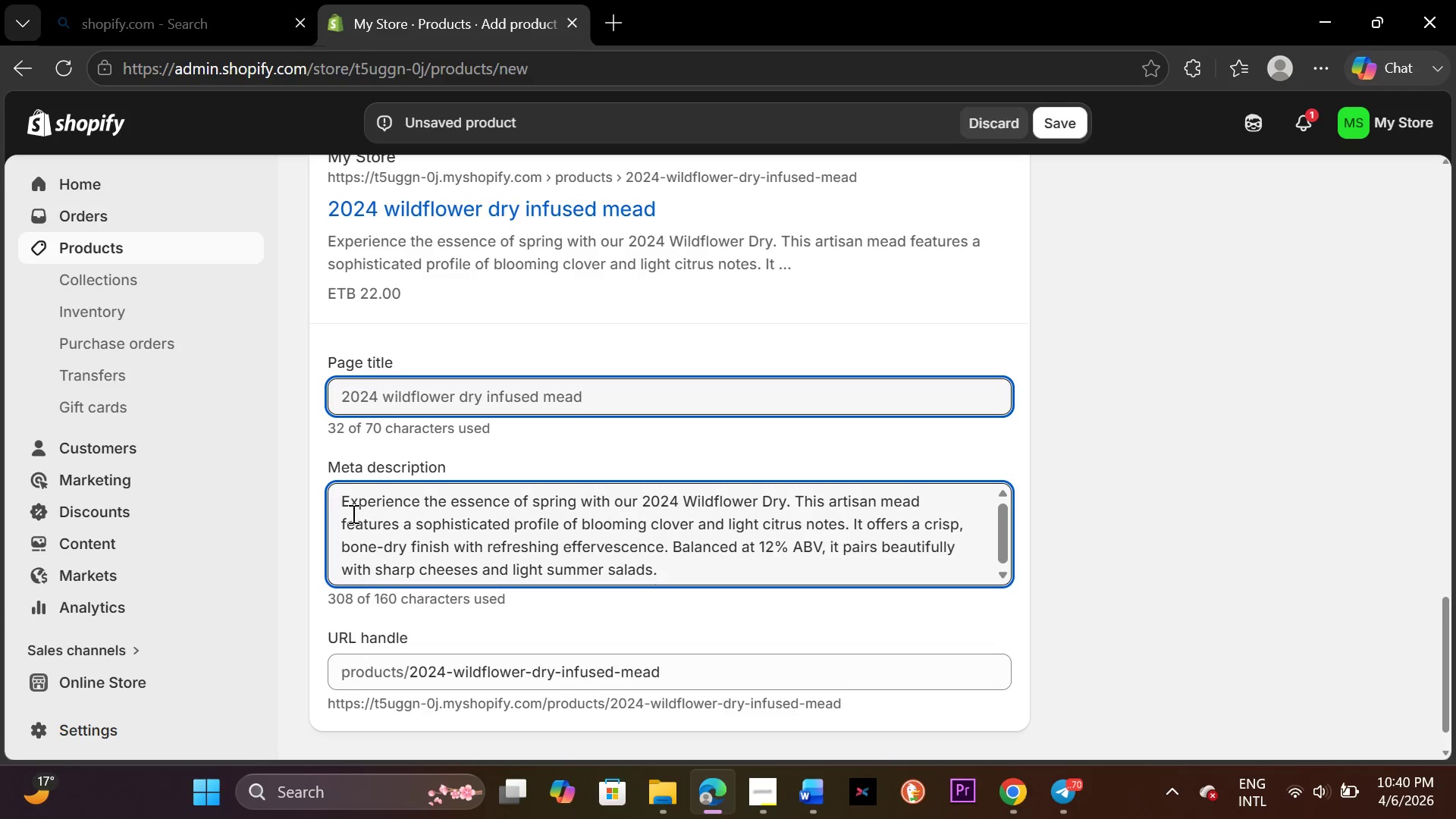 
left_click_drag(start_coordinate=[336, 507], to_coordinate=[675, 571])
 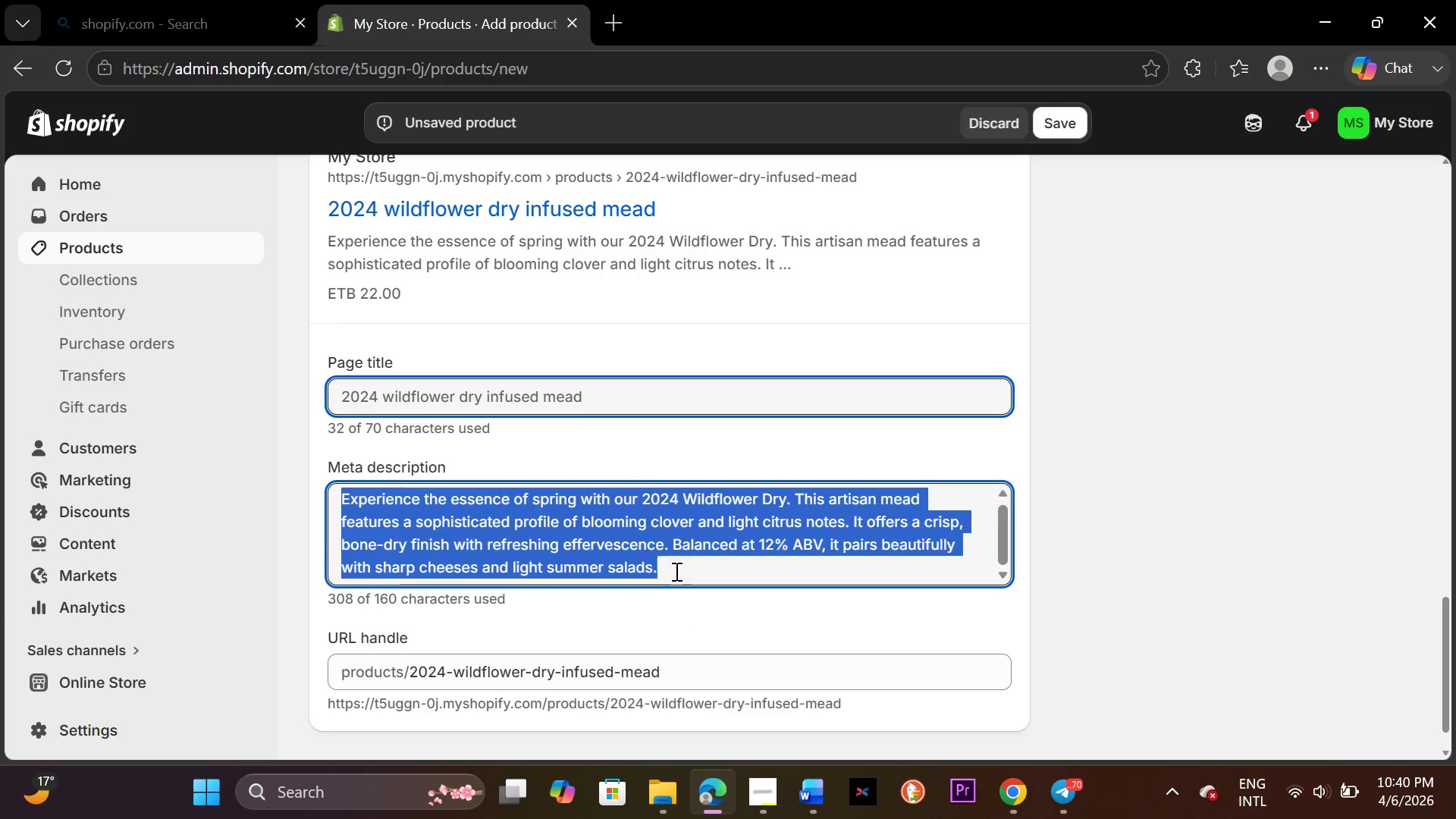 
key(Backspace)
 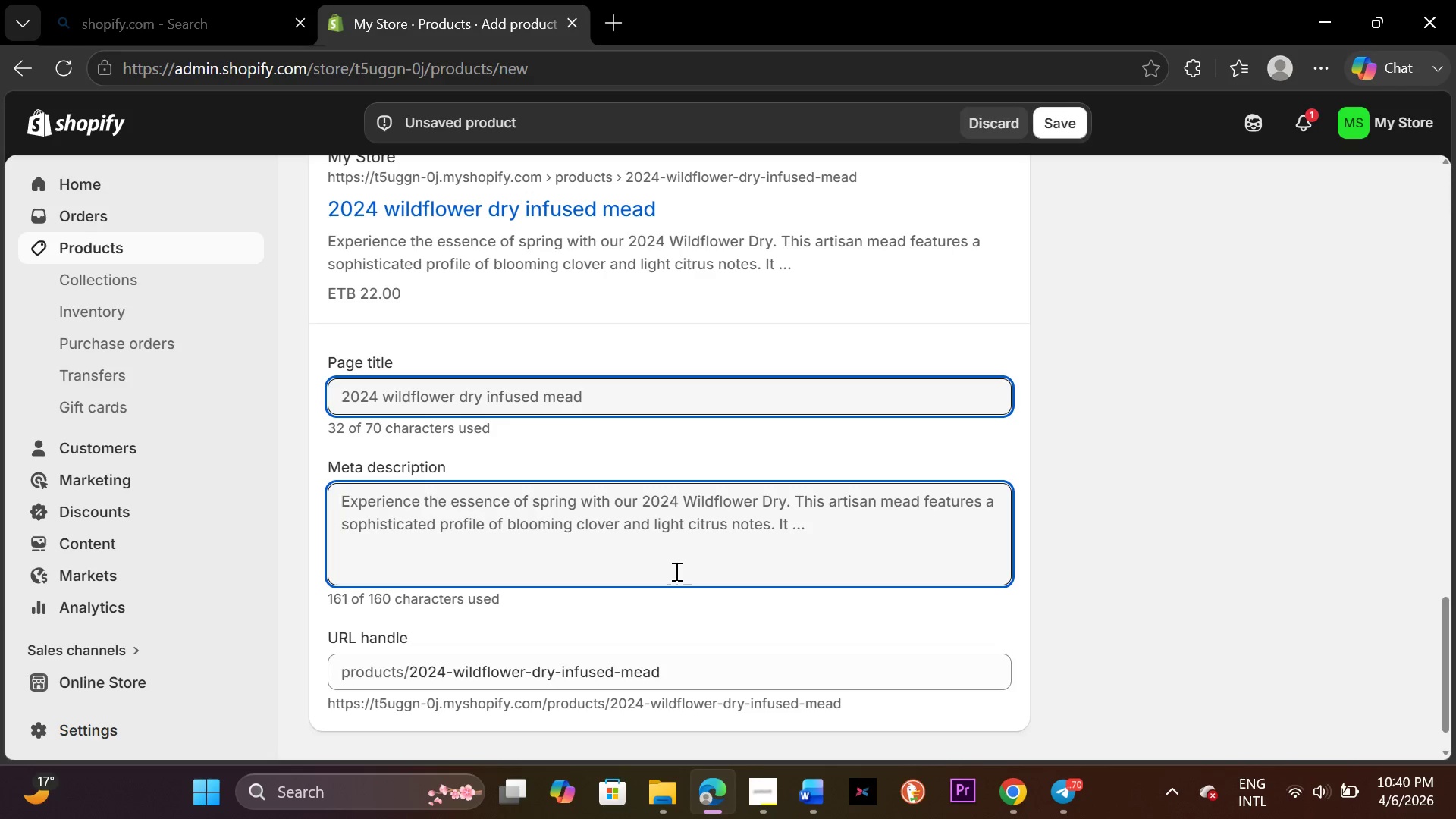 
type(Discover our 2024 wildflowe dry )
 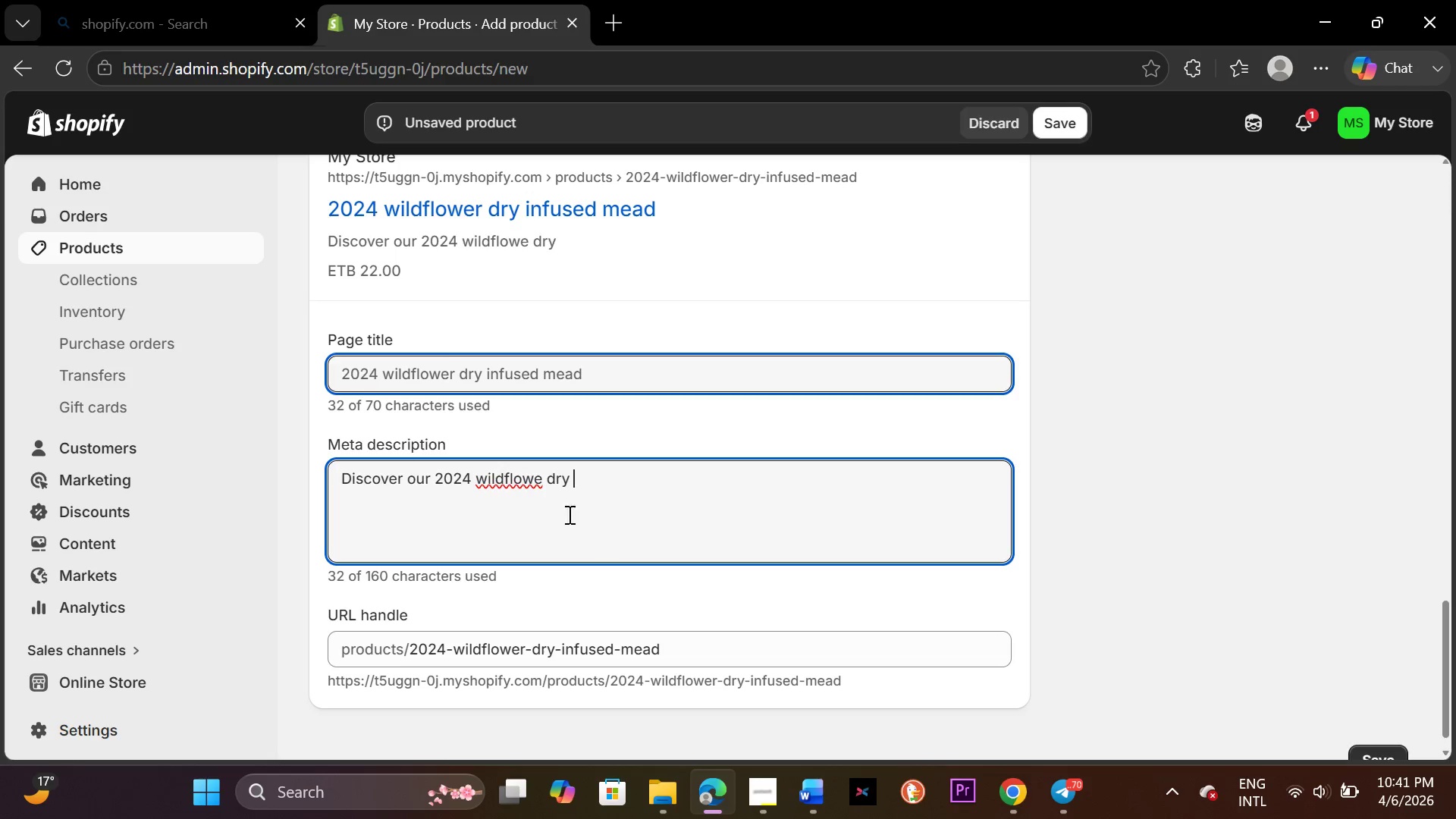 
left_click([547, 481])
 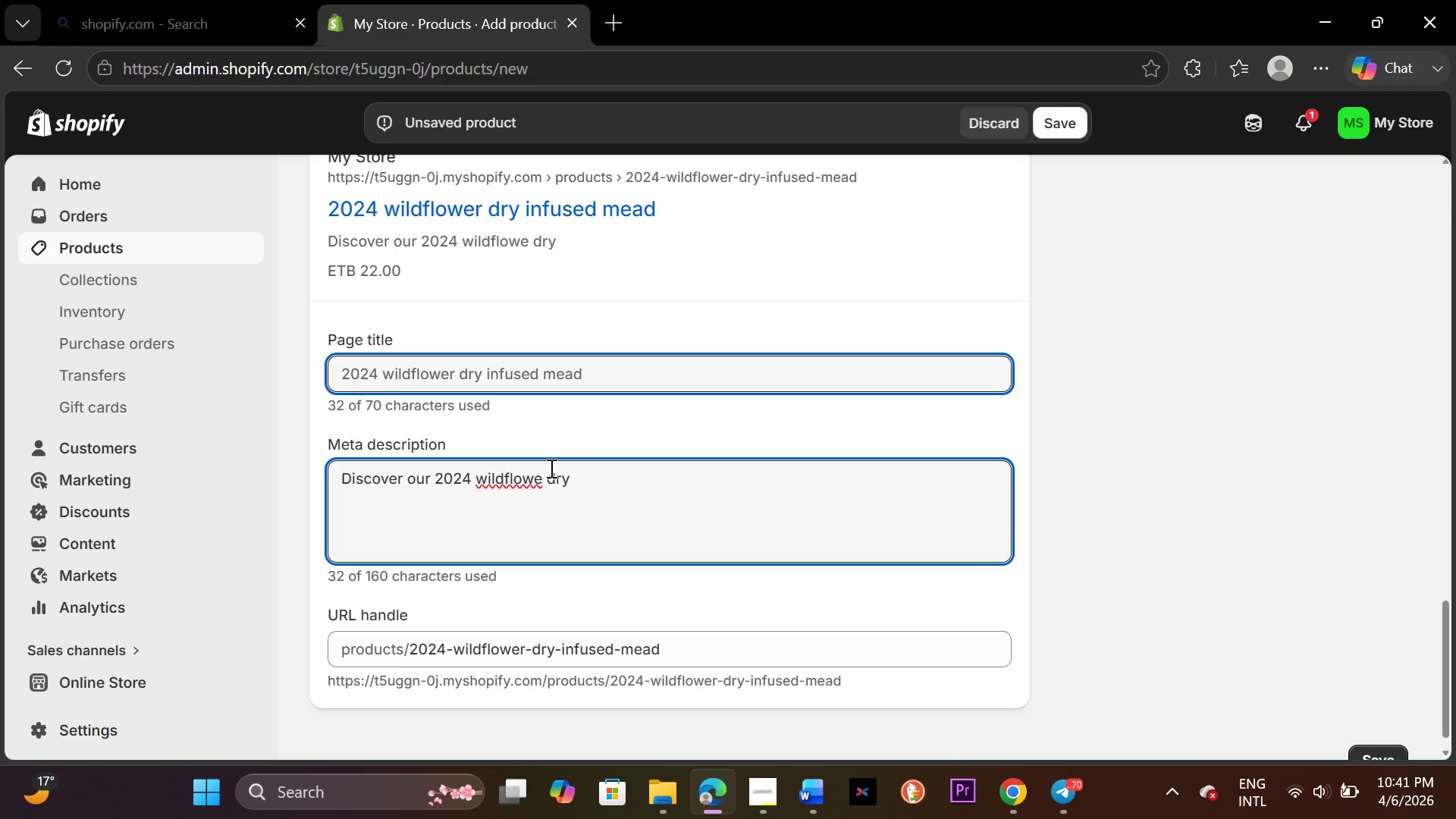 
key(Backspace)
 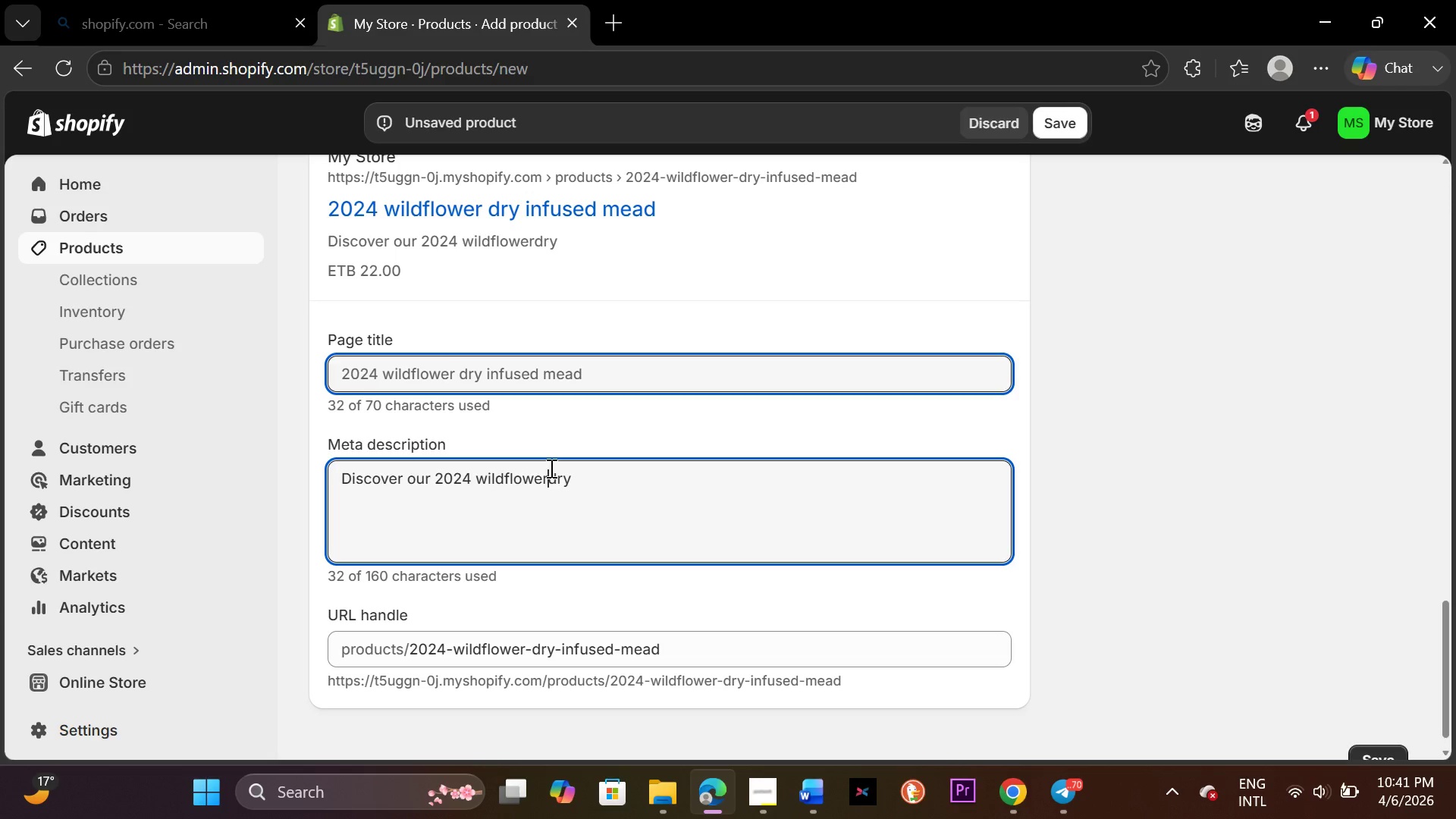 
key(R)
 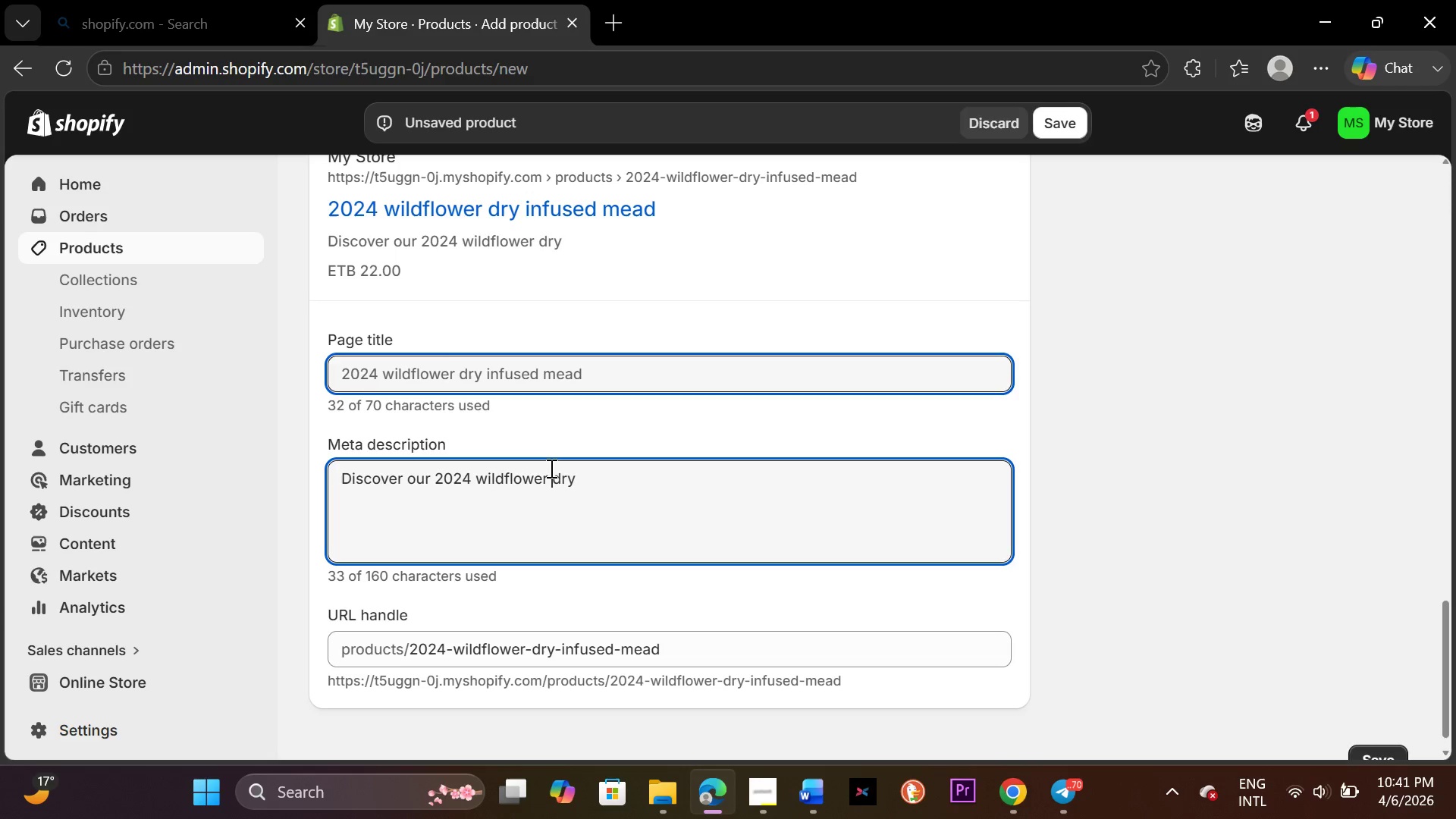 
key(Space)
 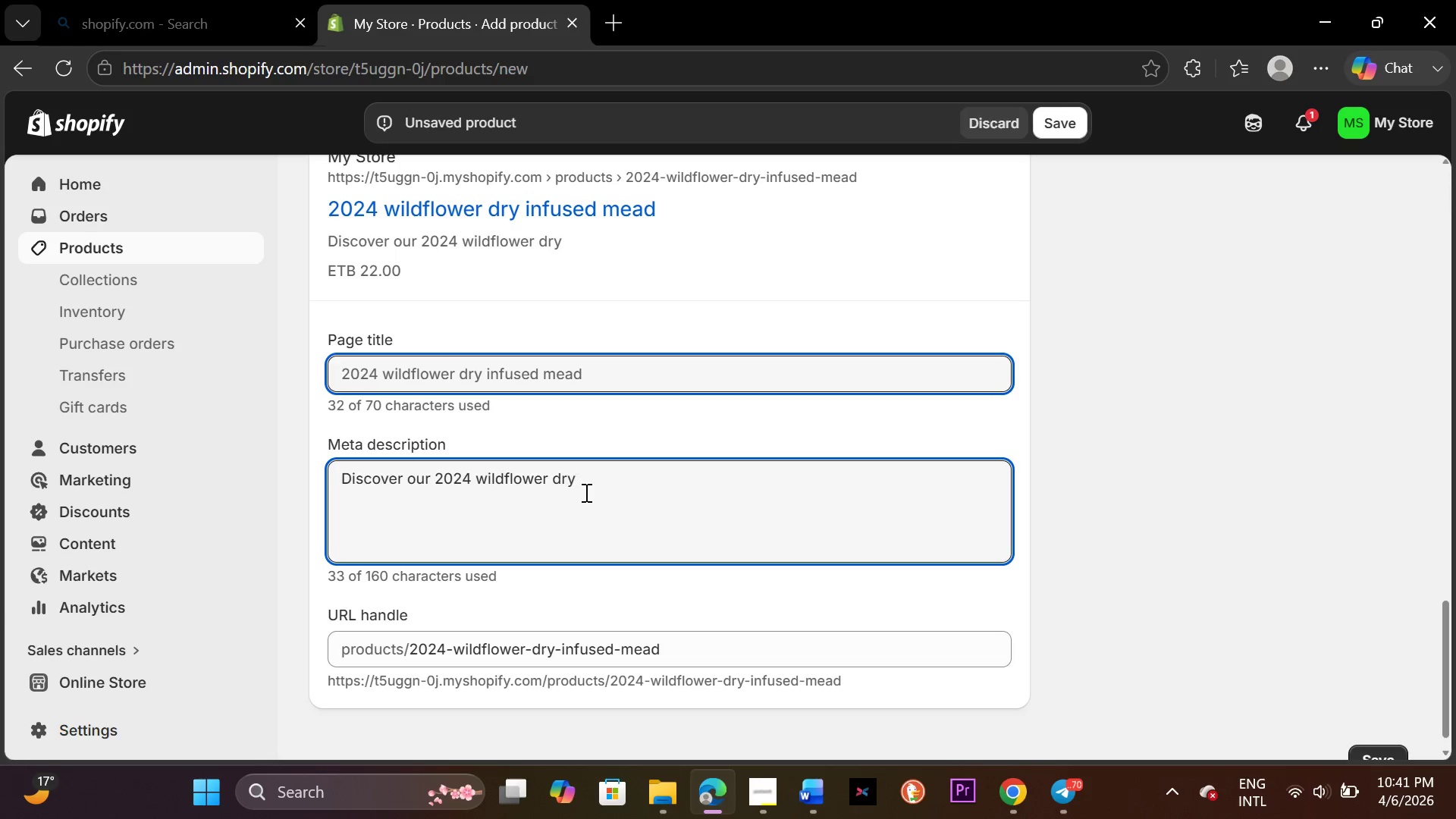 
type( artisan mead.)
 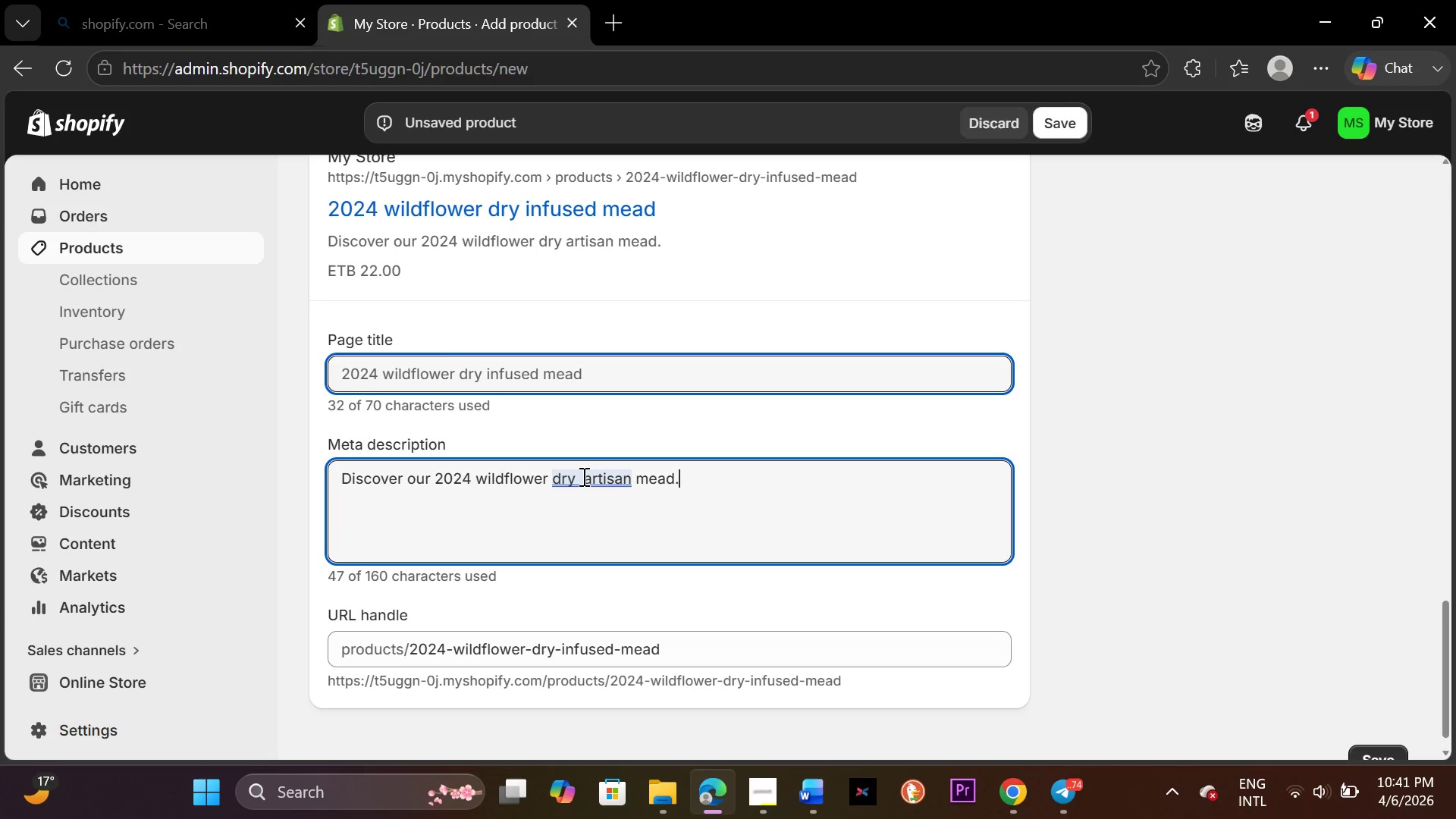 
left_click([582, 476])
 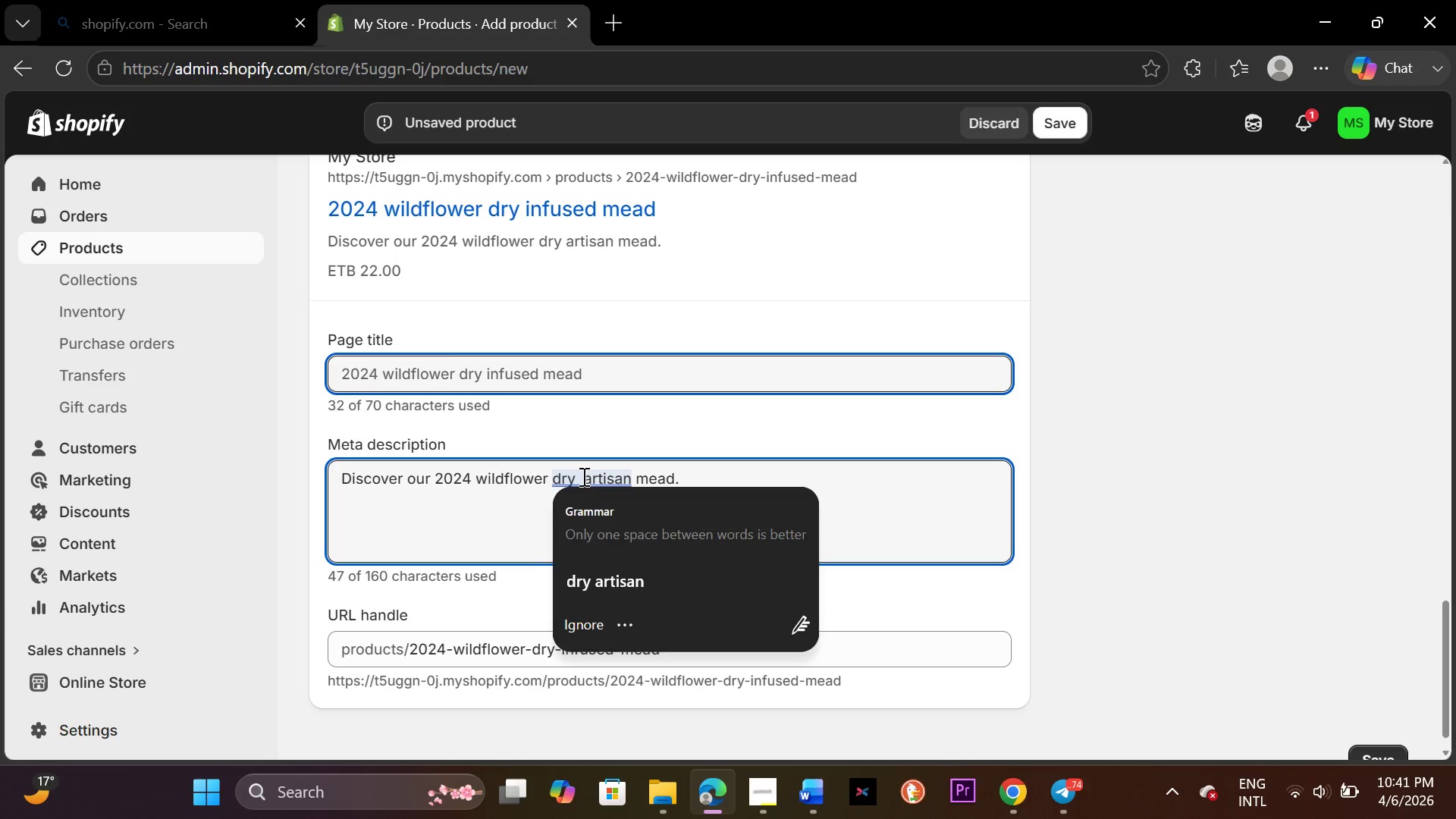 
key(Backspace)
 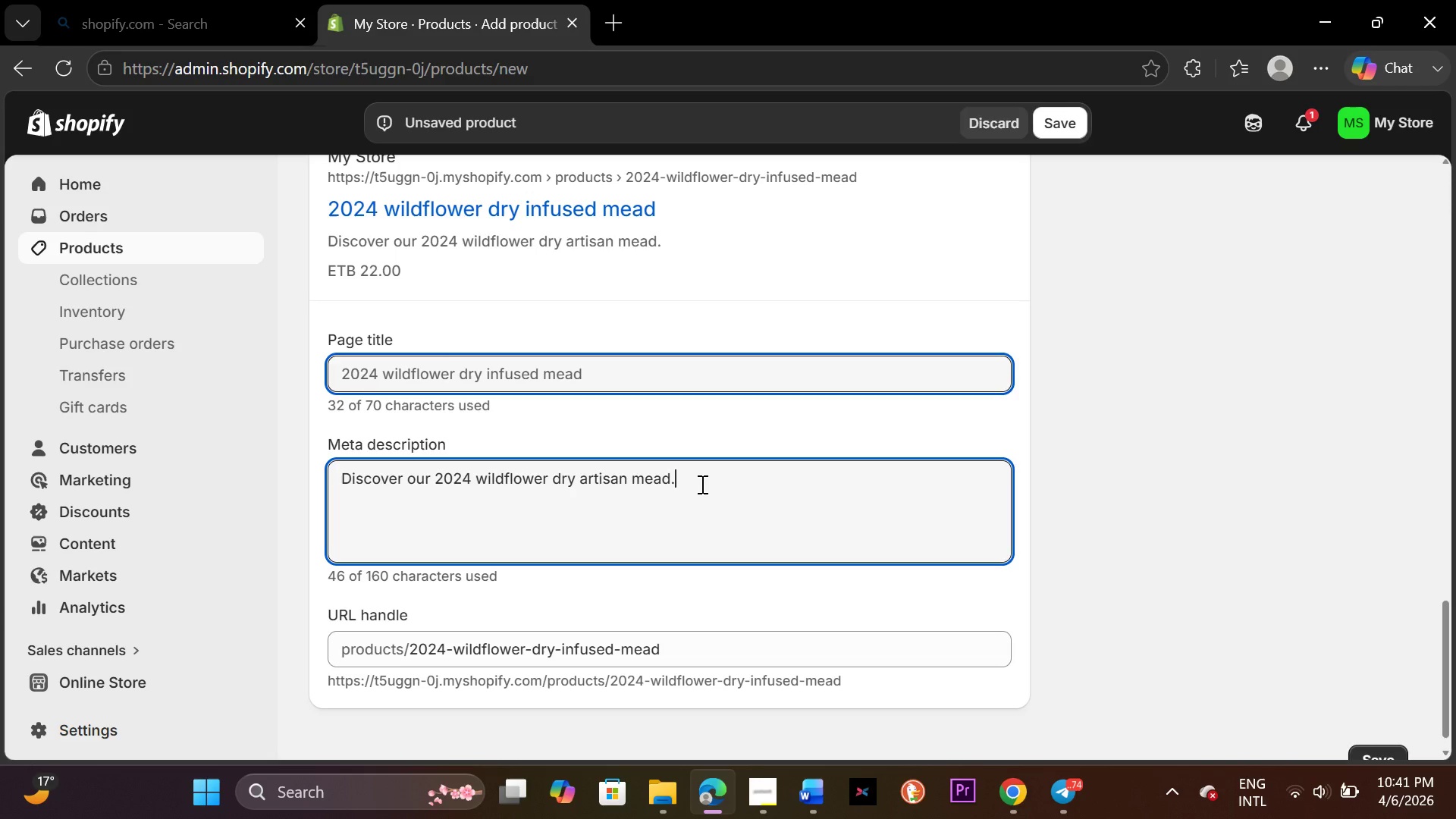 
type( acrisp )
key(Backspace)
type(, small batch)
 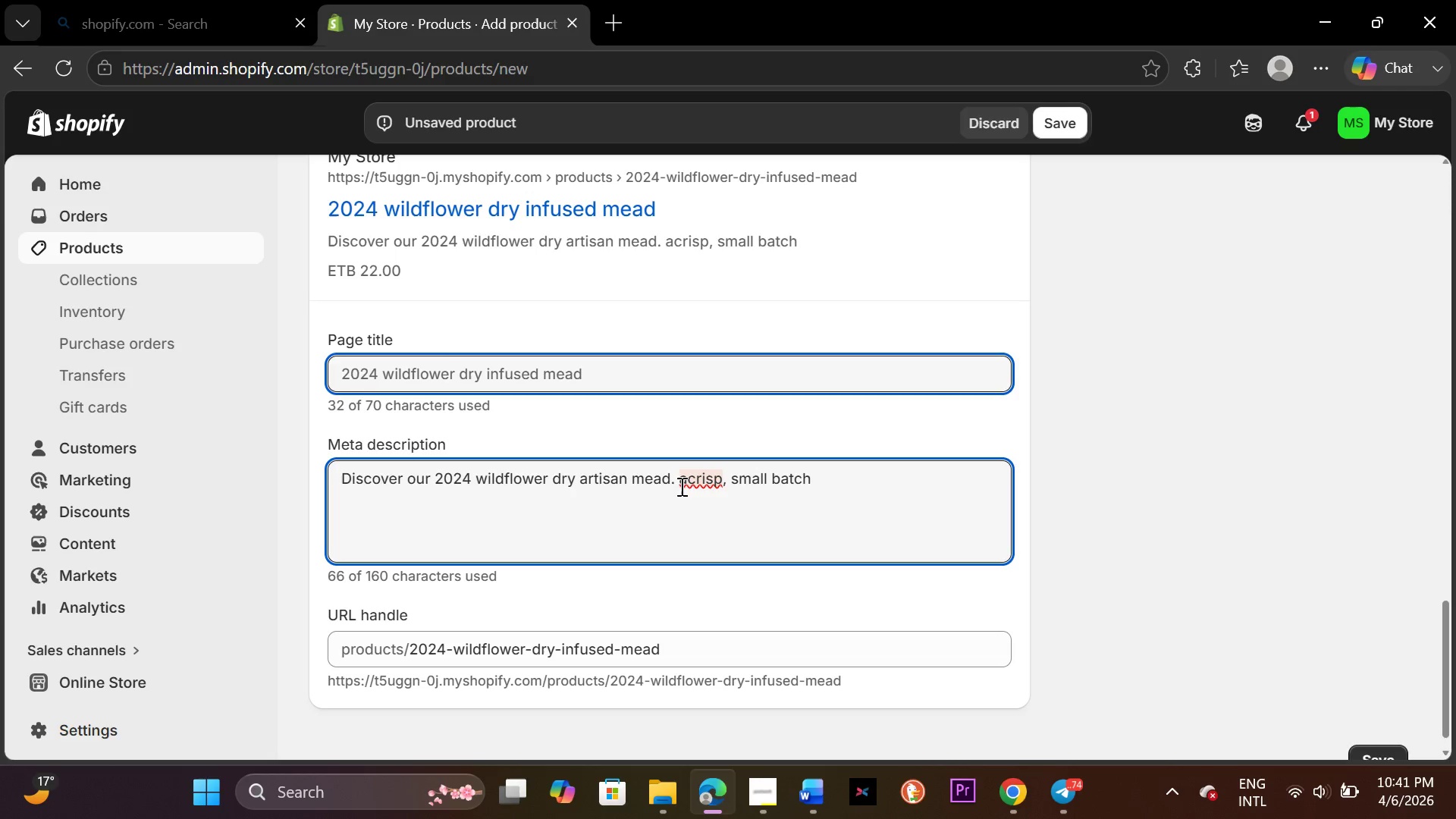 
left_click([685, 480])
 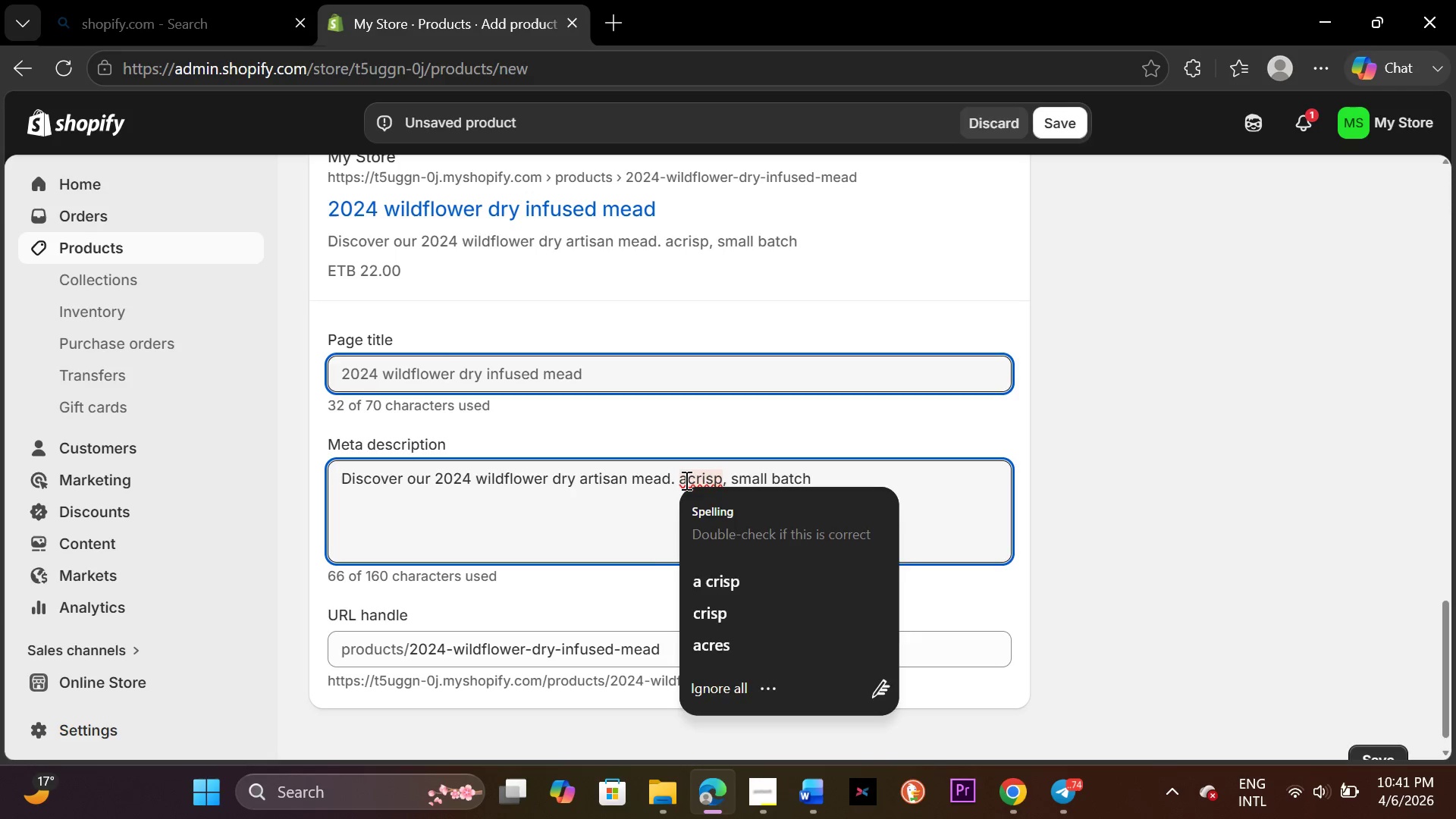 
key(Space)
 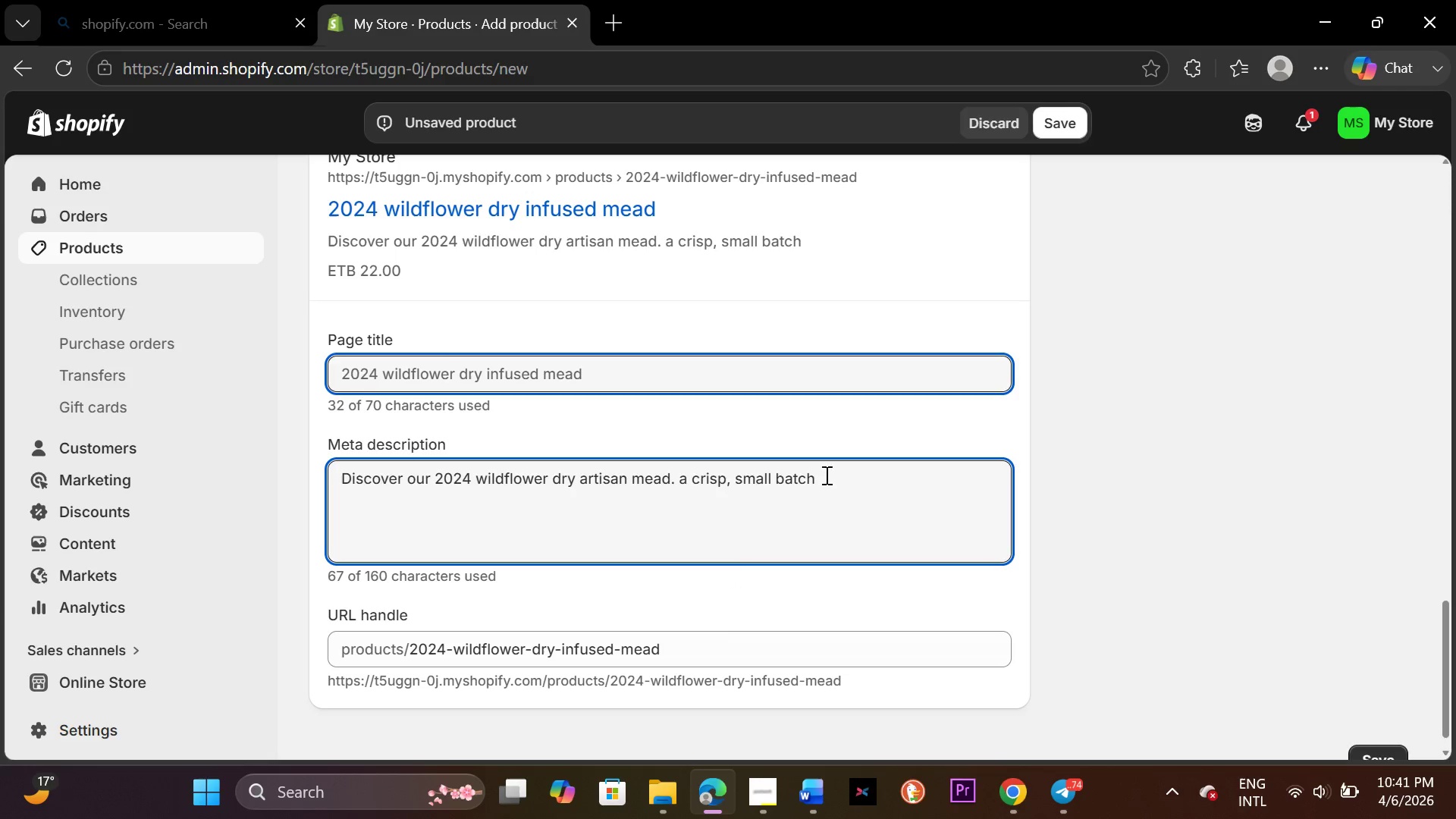 
left_click([836, 475])
 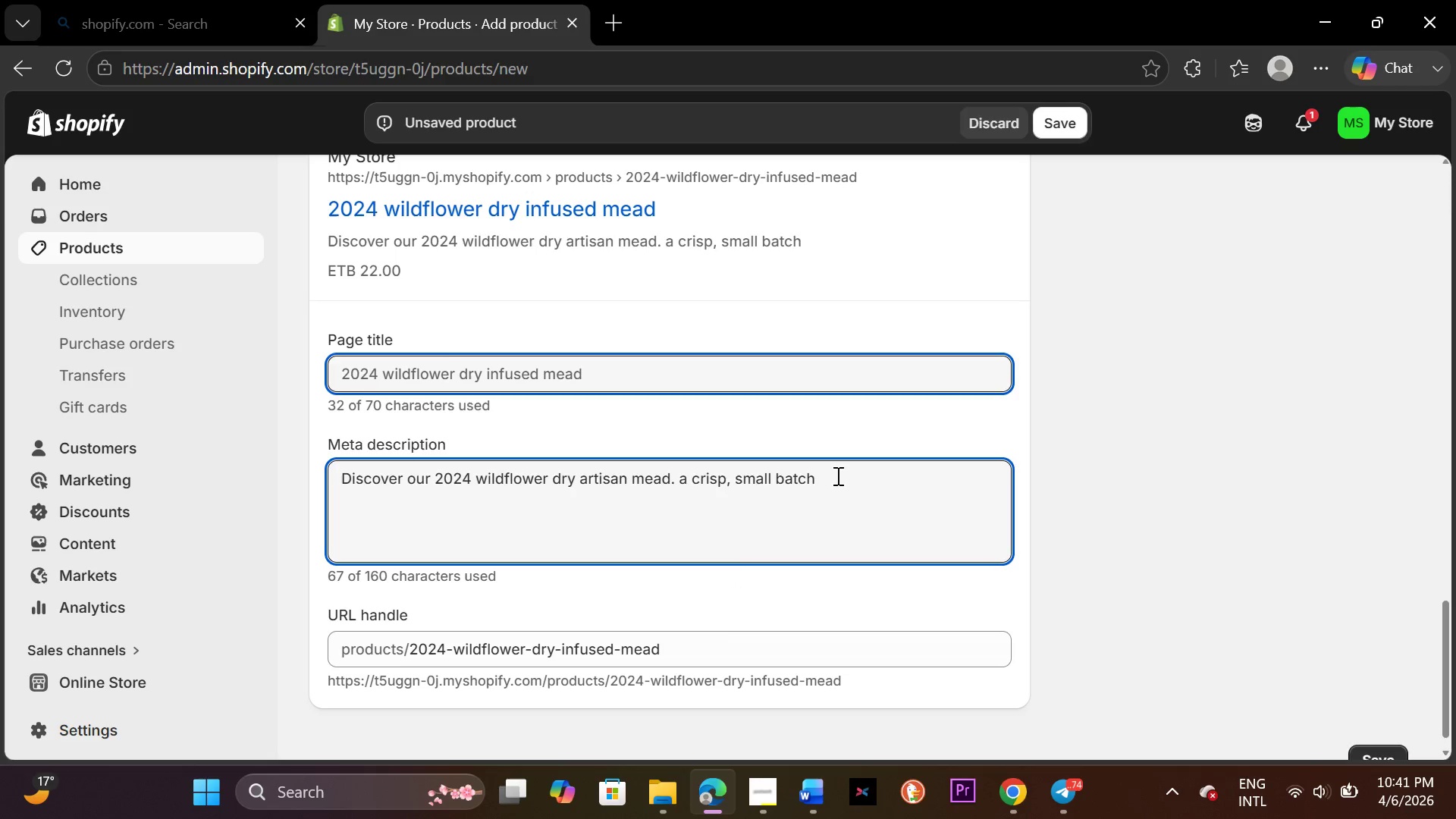 
type( honey wine featuring flora)
 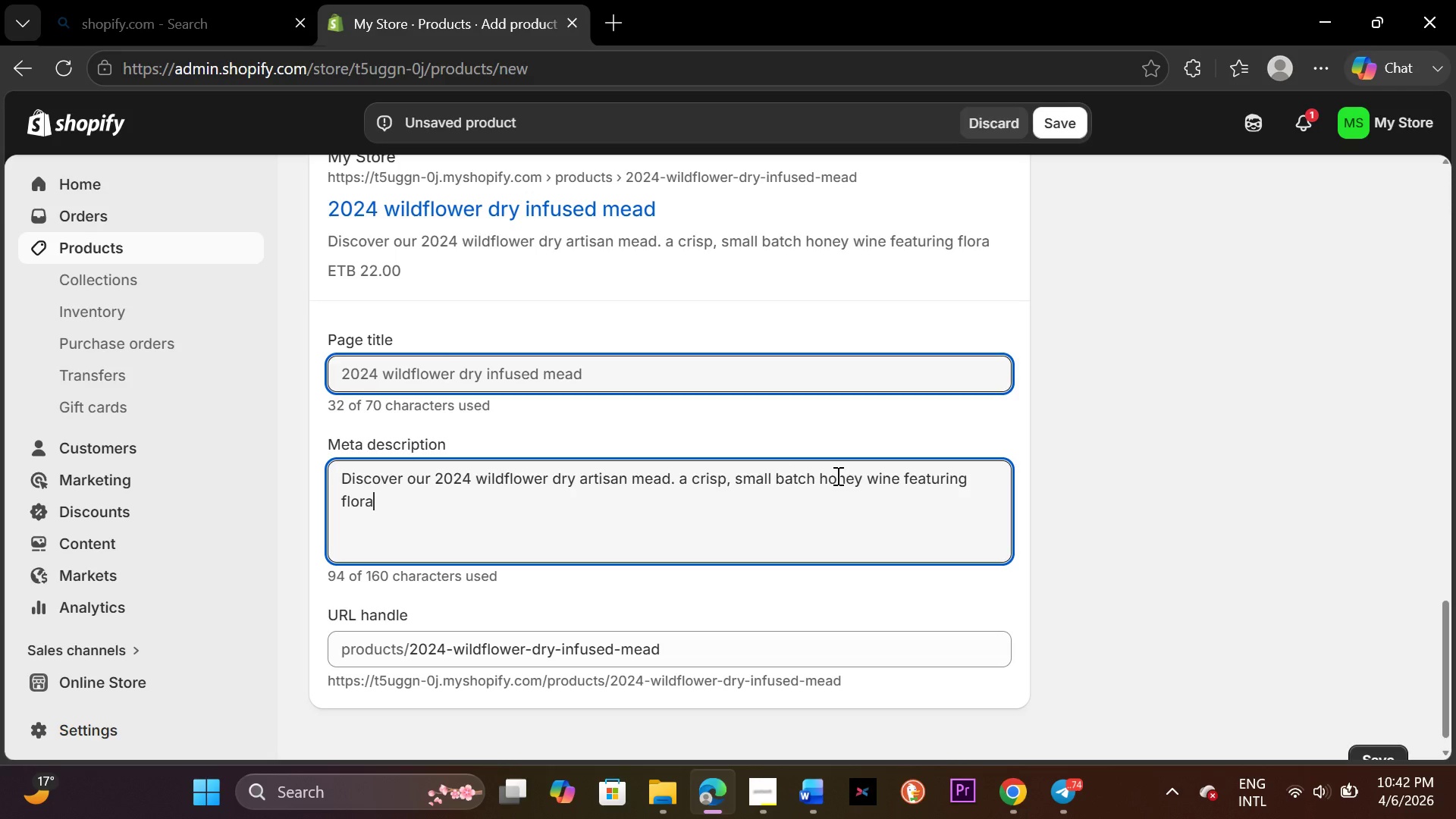 
type( notes and refershing finish )
 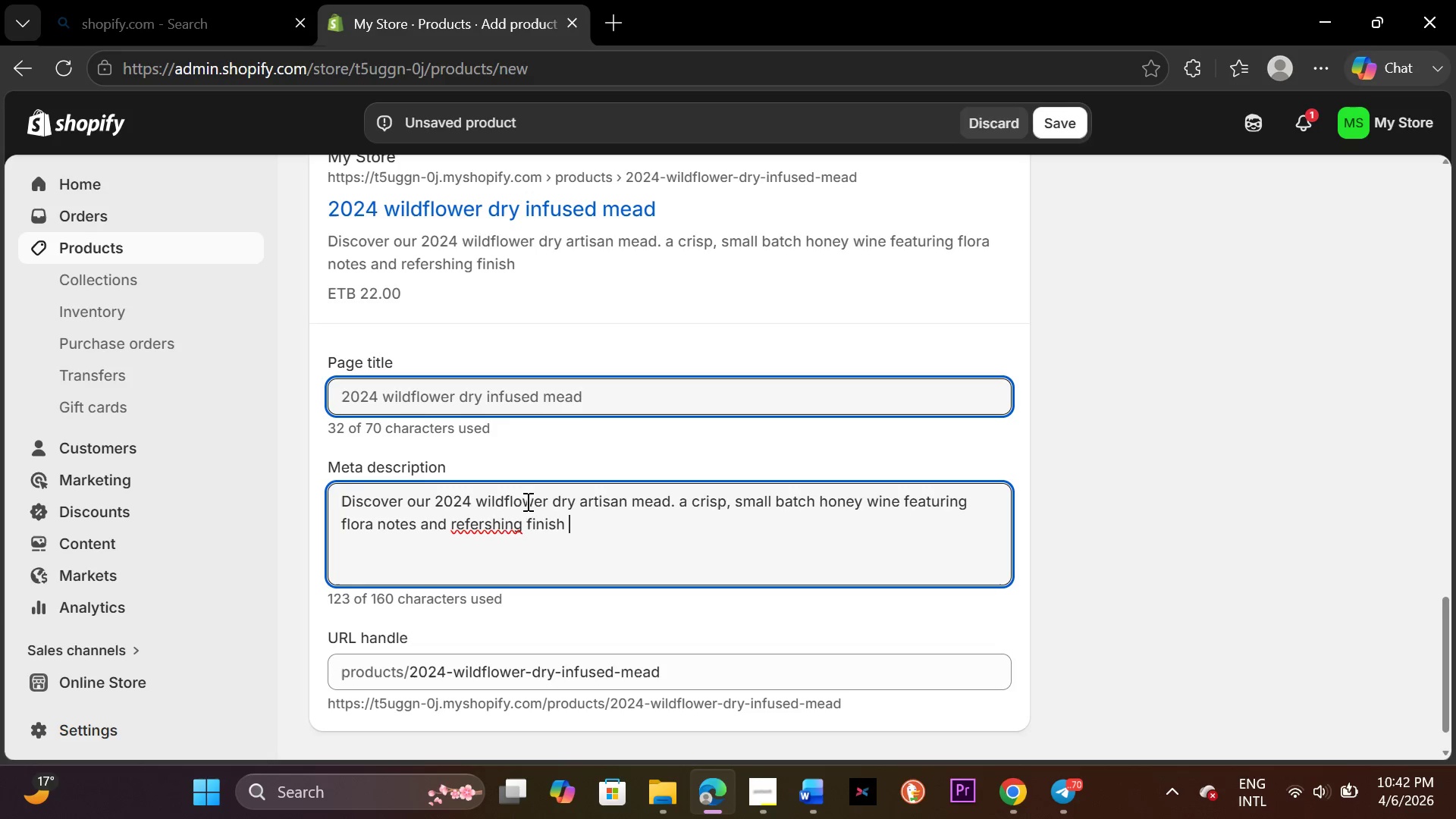 
left_click([498, 524])
 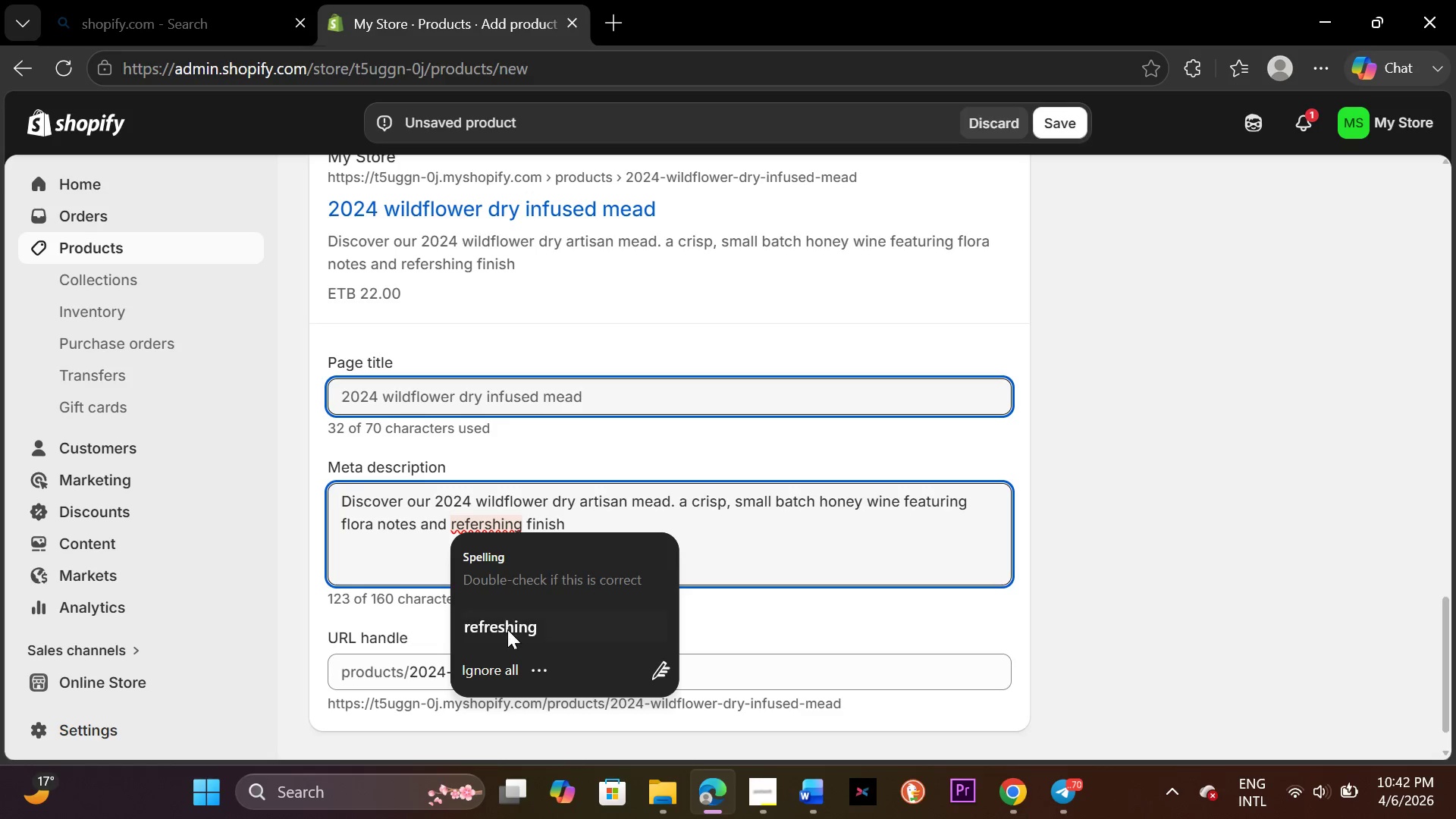 
left_click([508, 639])
 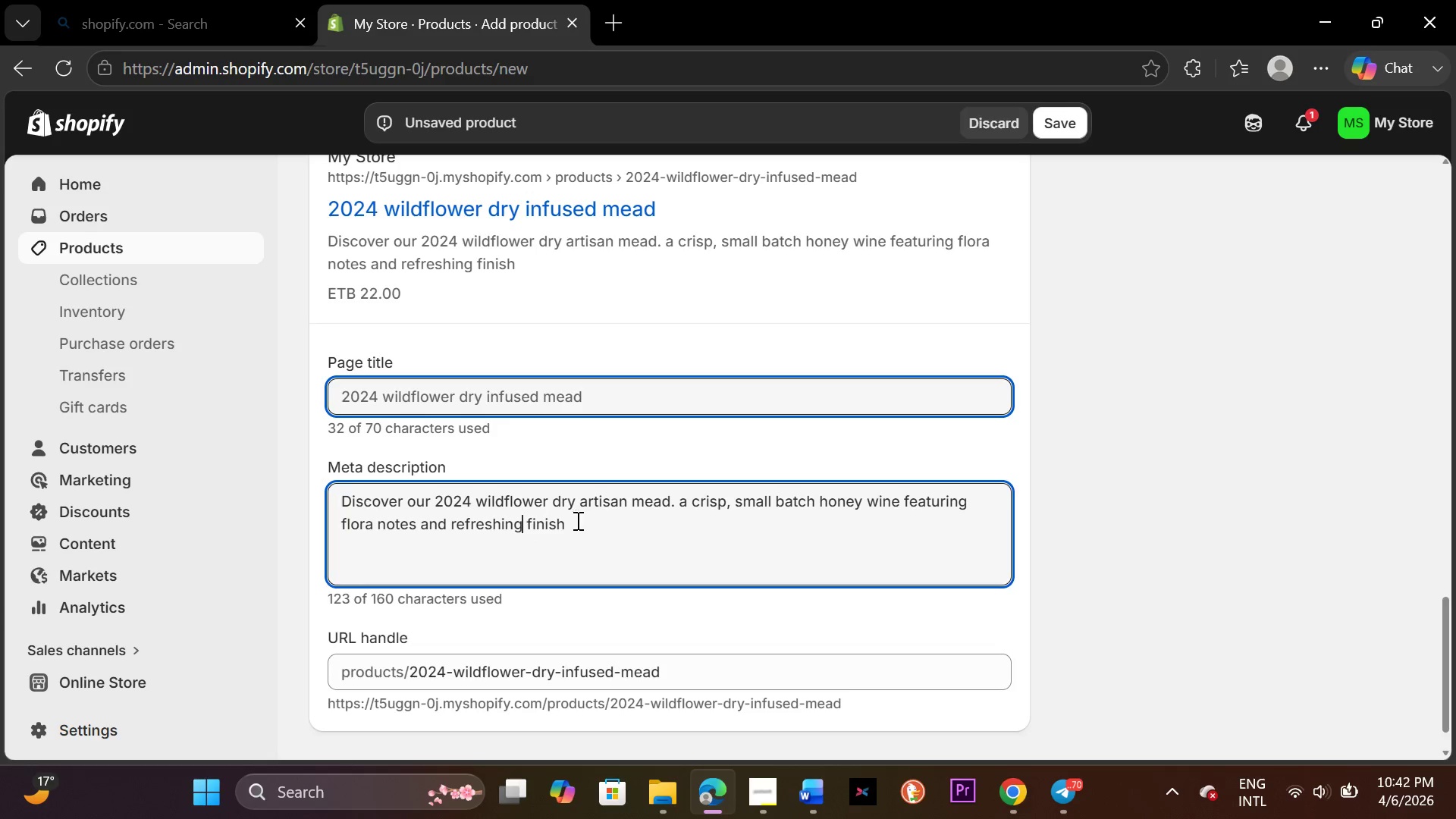 
left_click([580, 522])
 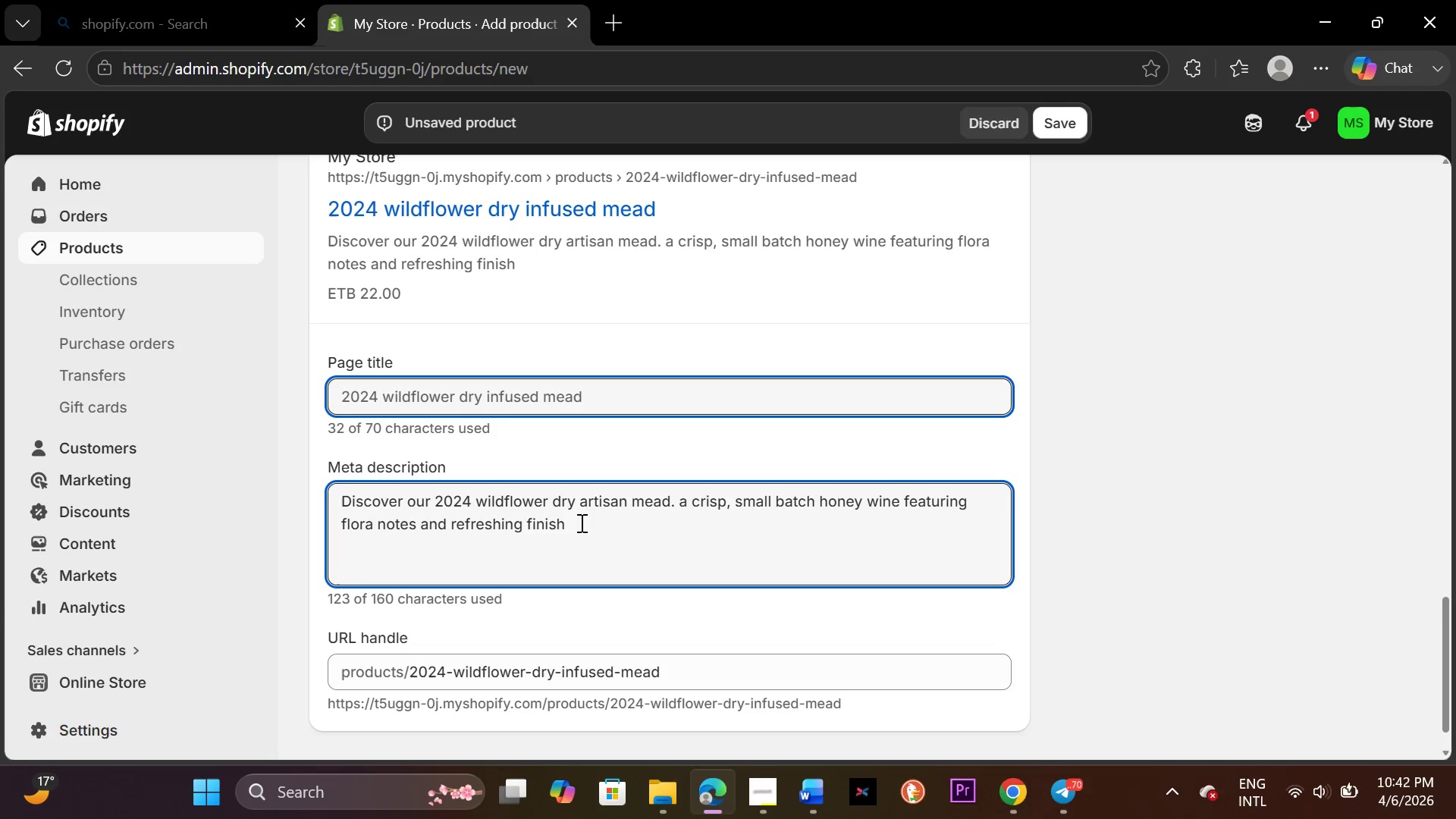 
key(Backspace)
type(. shop our se)
 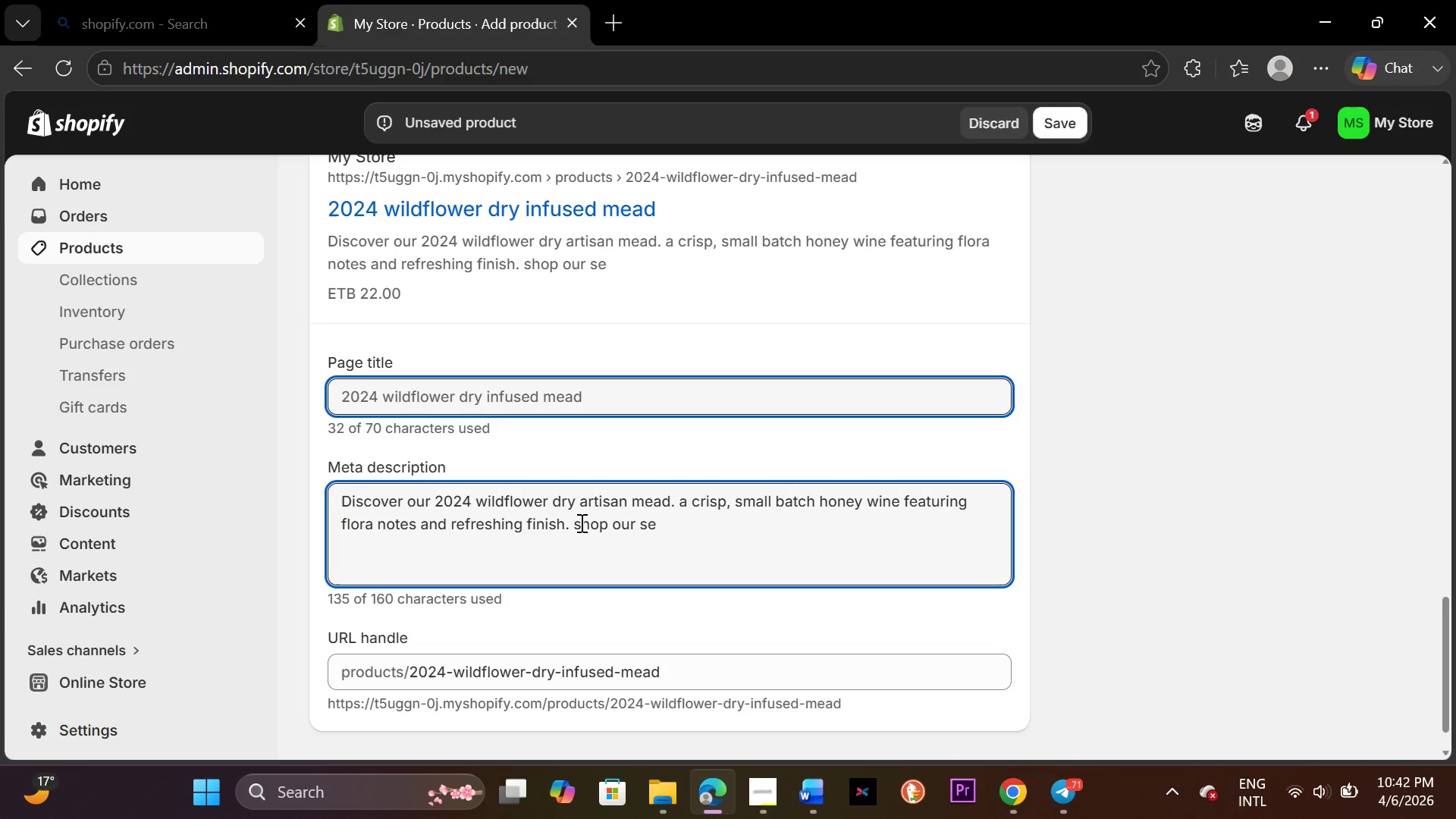 
type(asonale 750ml bottles)
 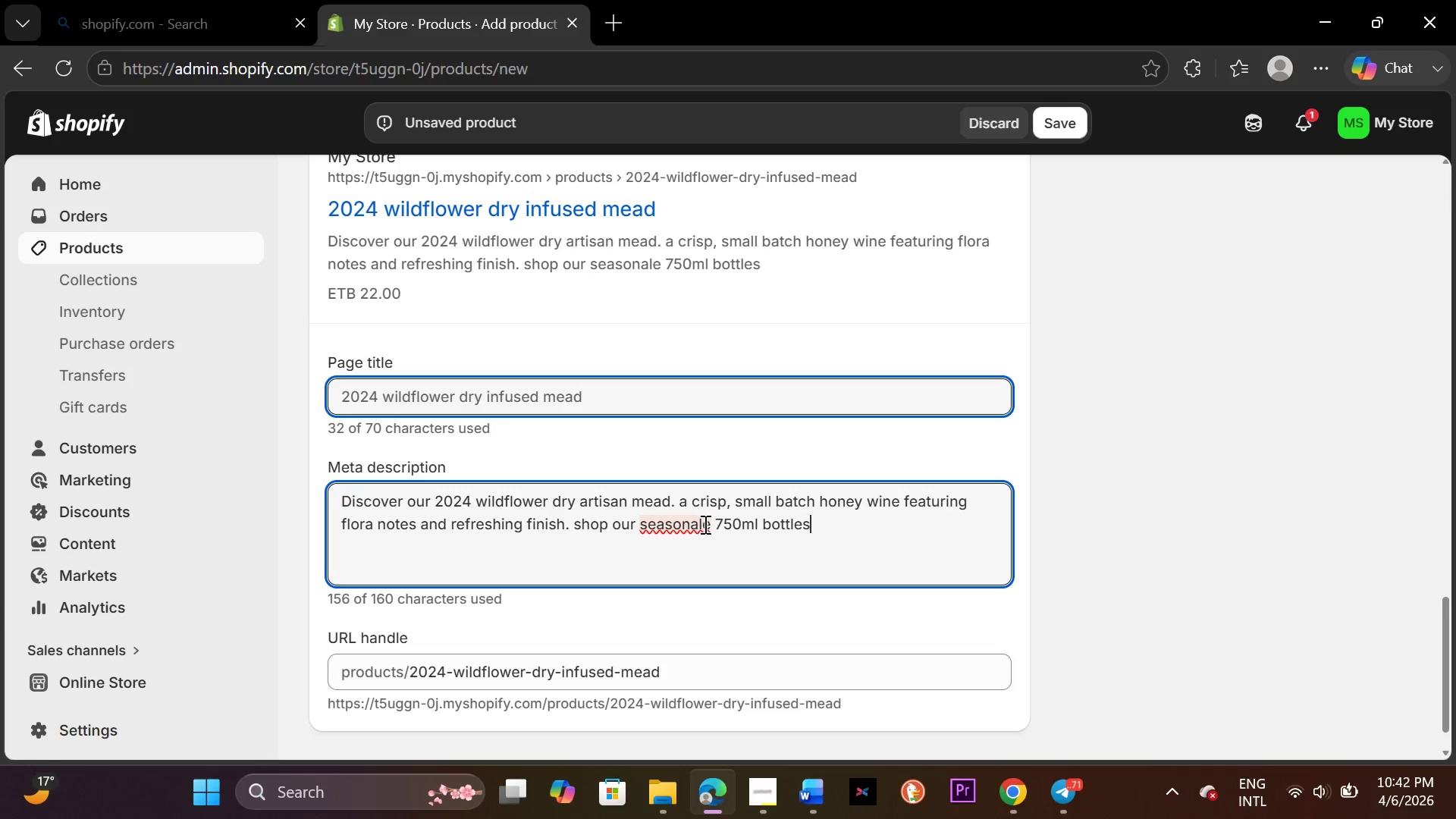 
left_click([707, 524])
 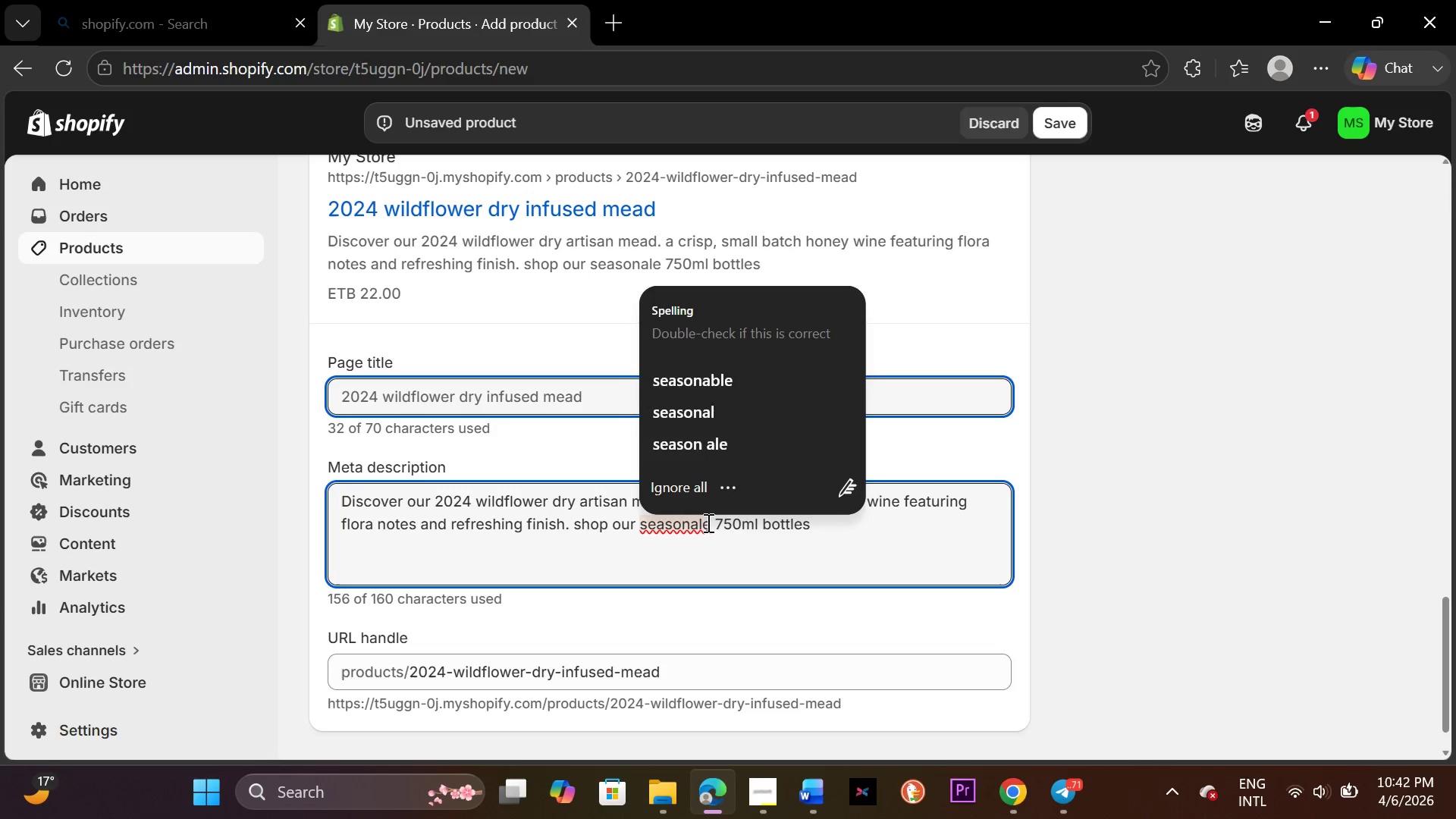 
key(Backspace)
 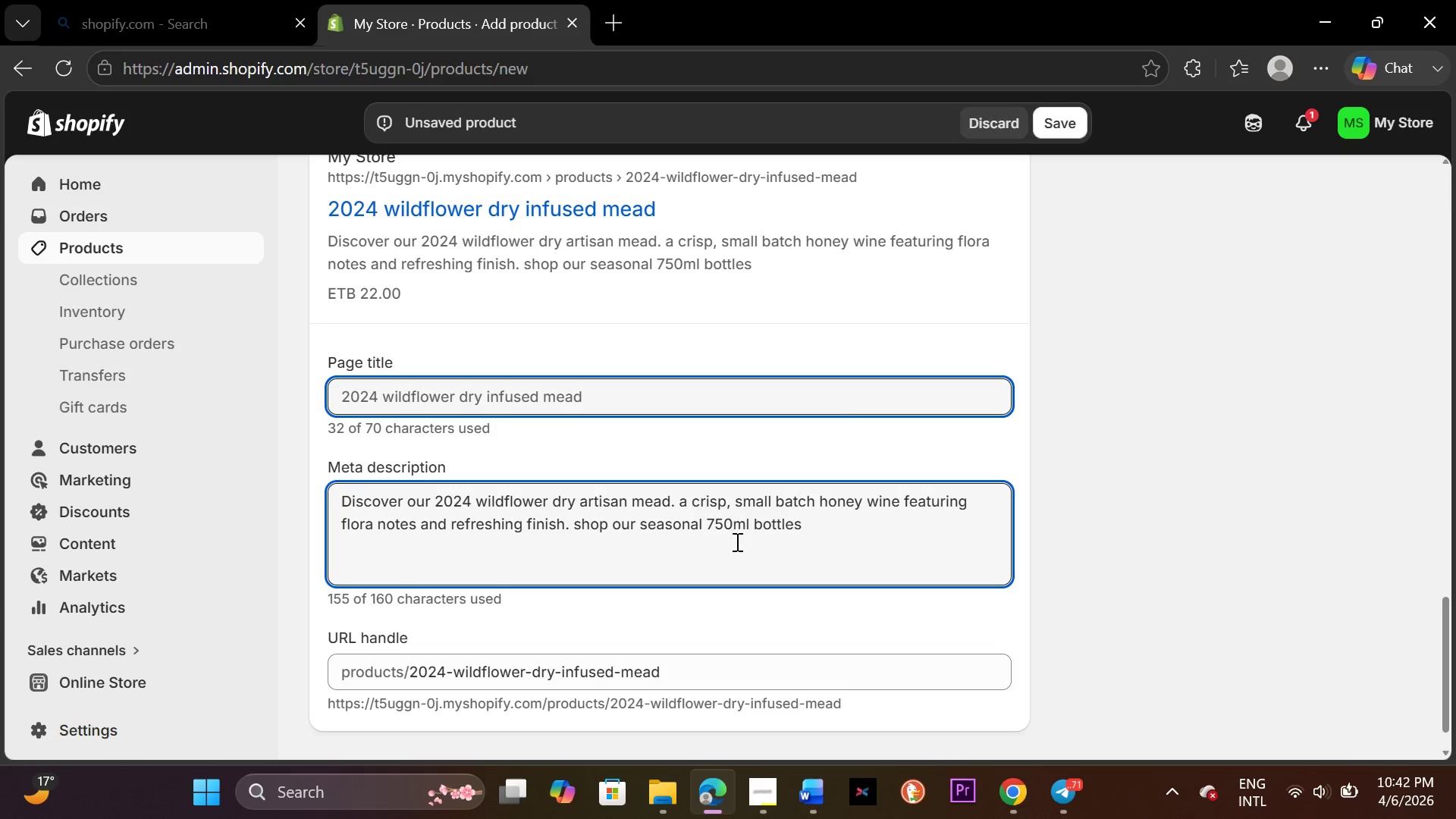 
scroll: coordinate [723, 557], scroll_direction: up, amount: 11.0
 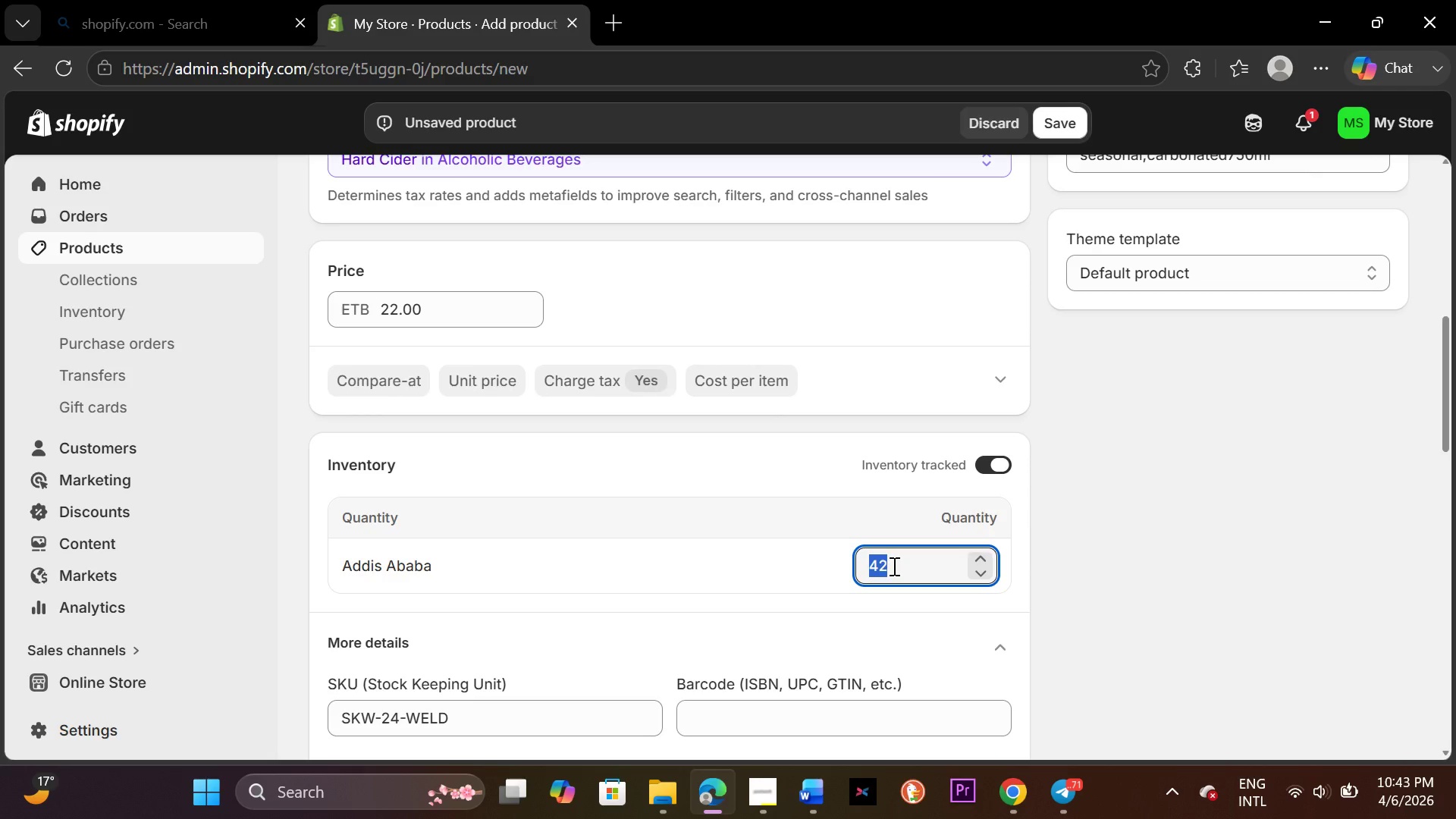 
key(Backspace)
type(45)
 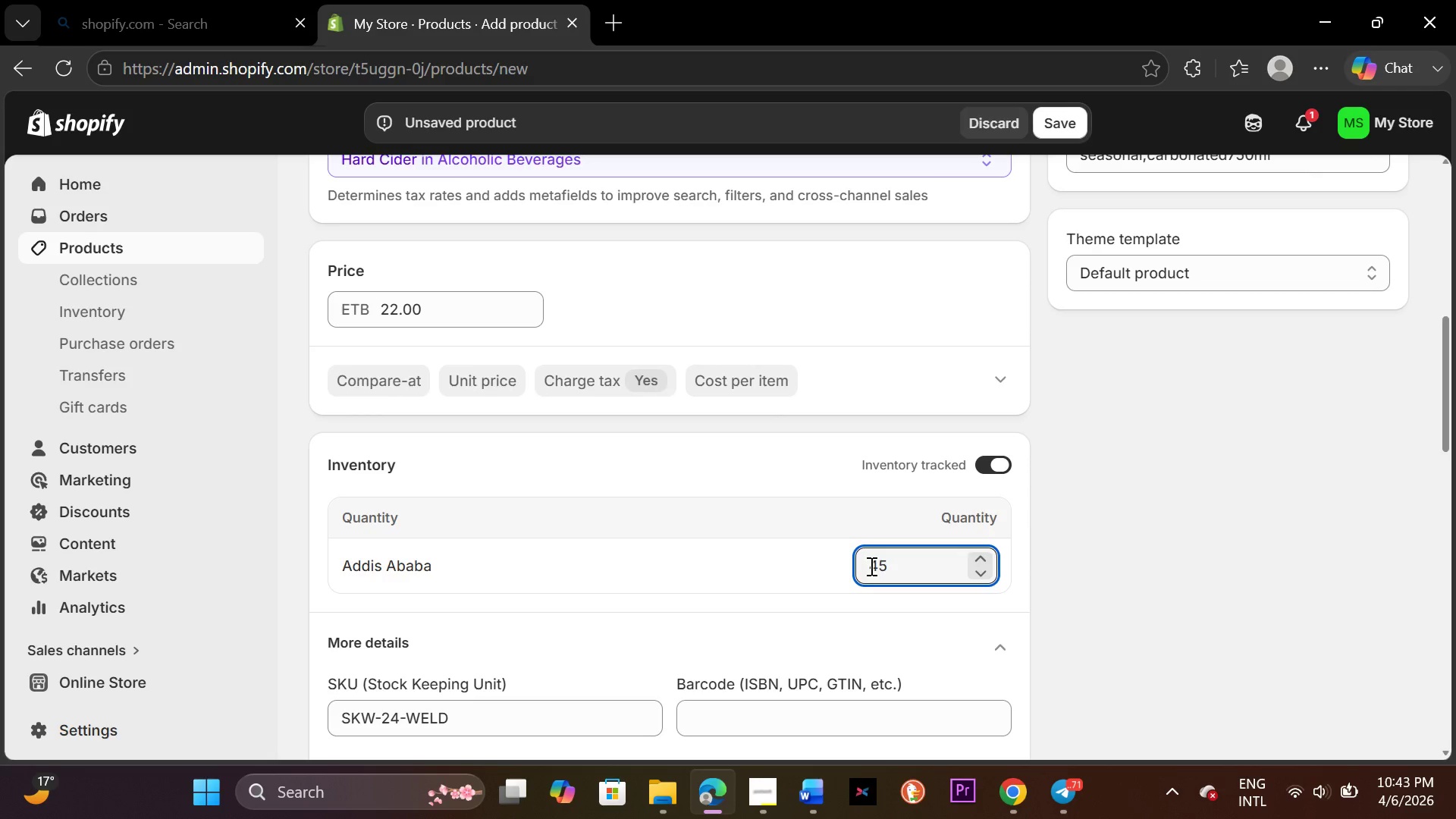 
scroll: coordinate [864, 566], scroll_direction: up, amount: 3.0
 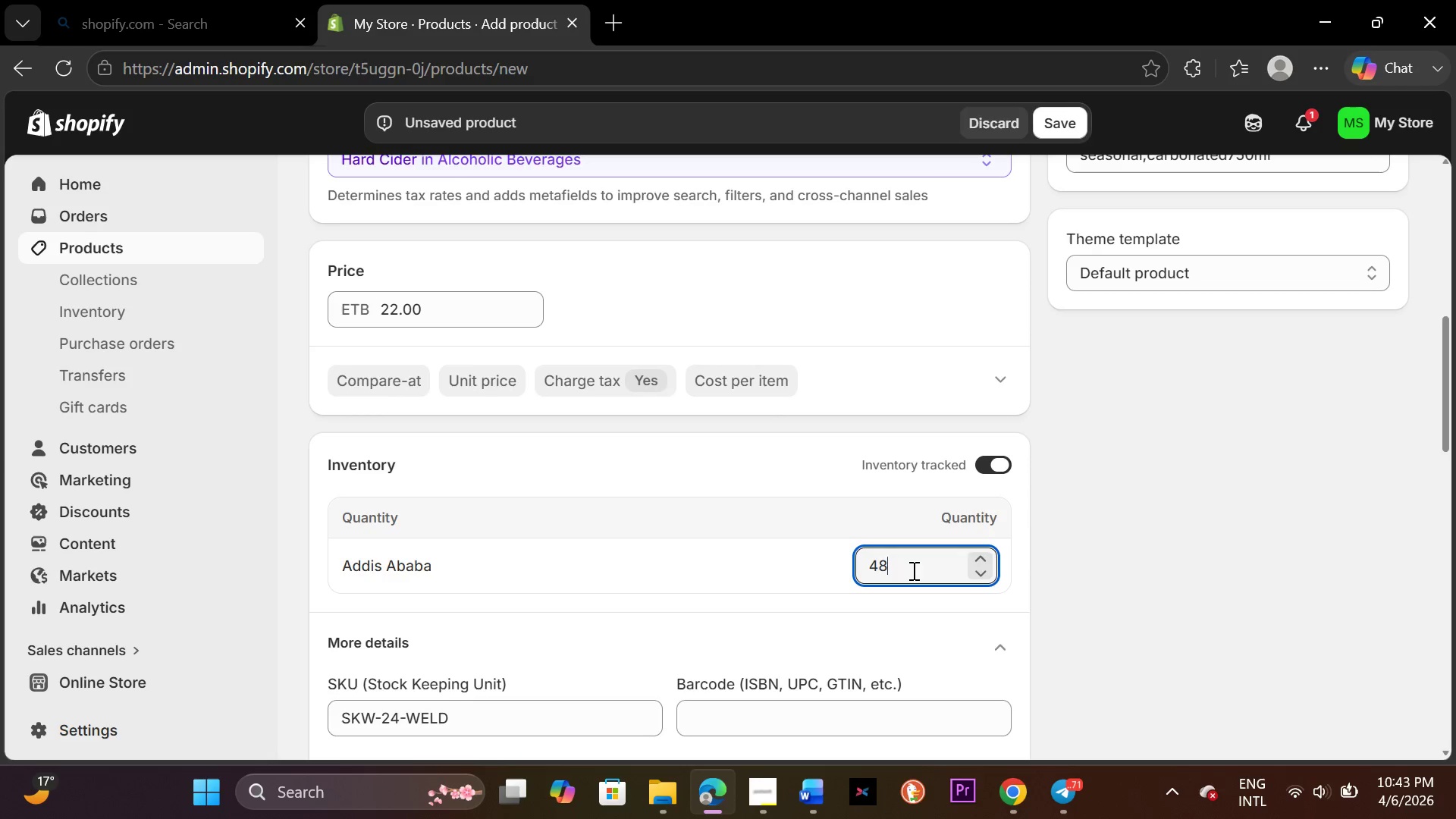 
scroll: coordinate [912, 570], scroll_direction: down, amount: 3.0
 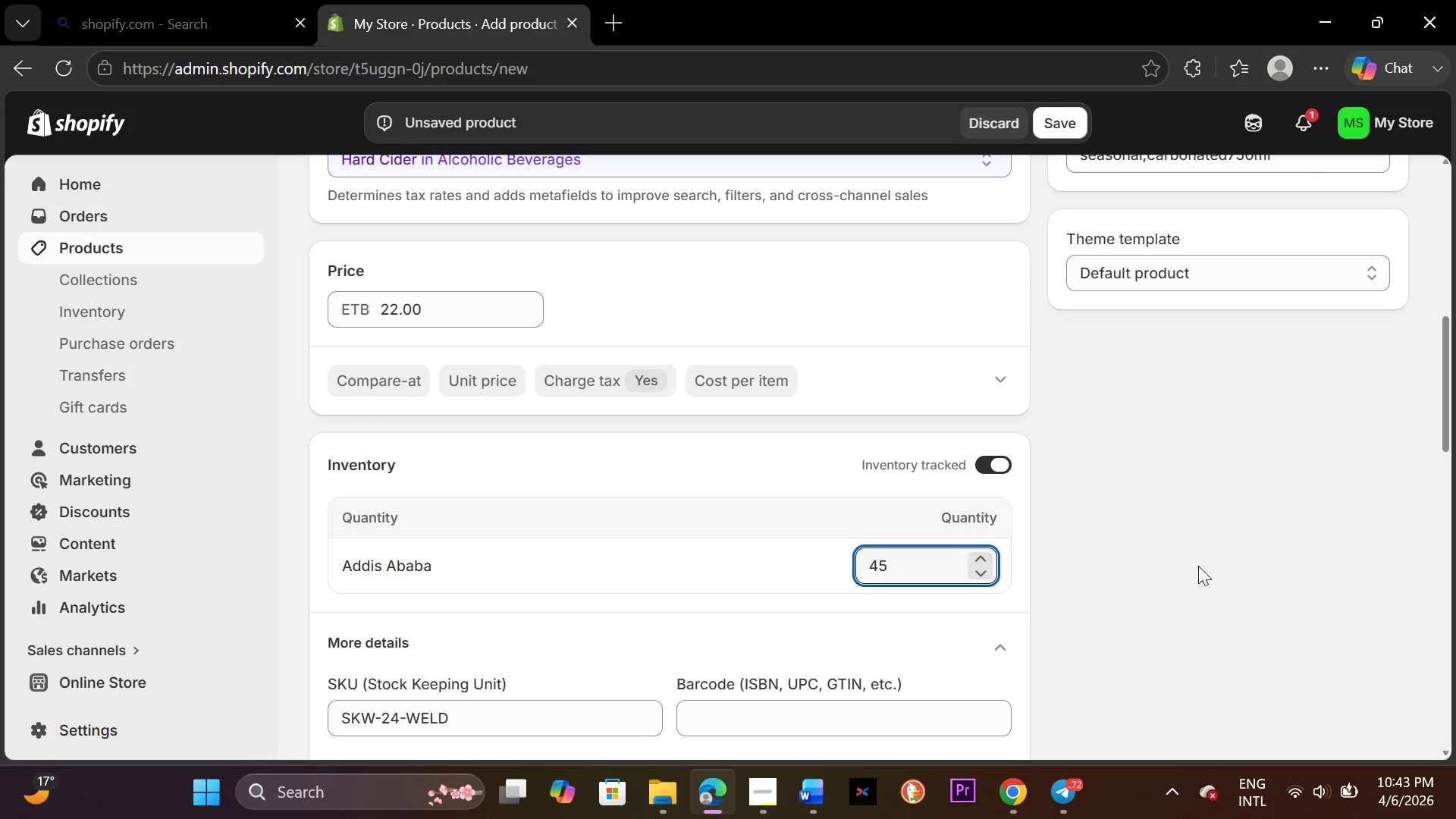 
left_click([1198, 566])
 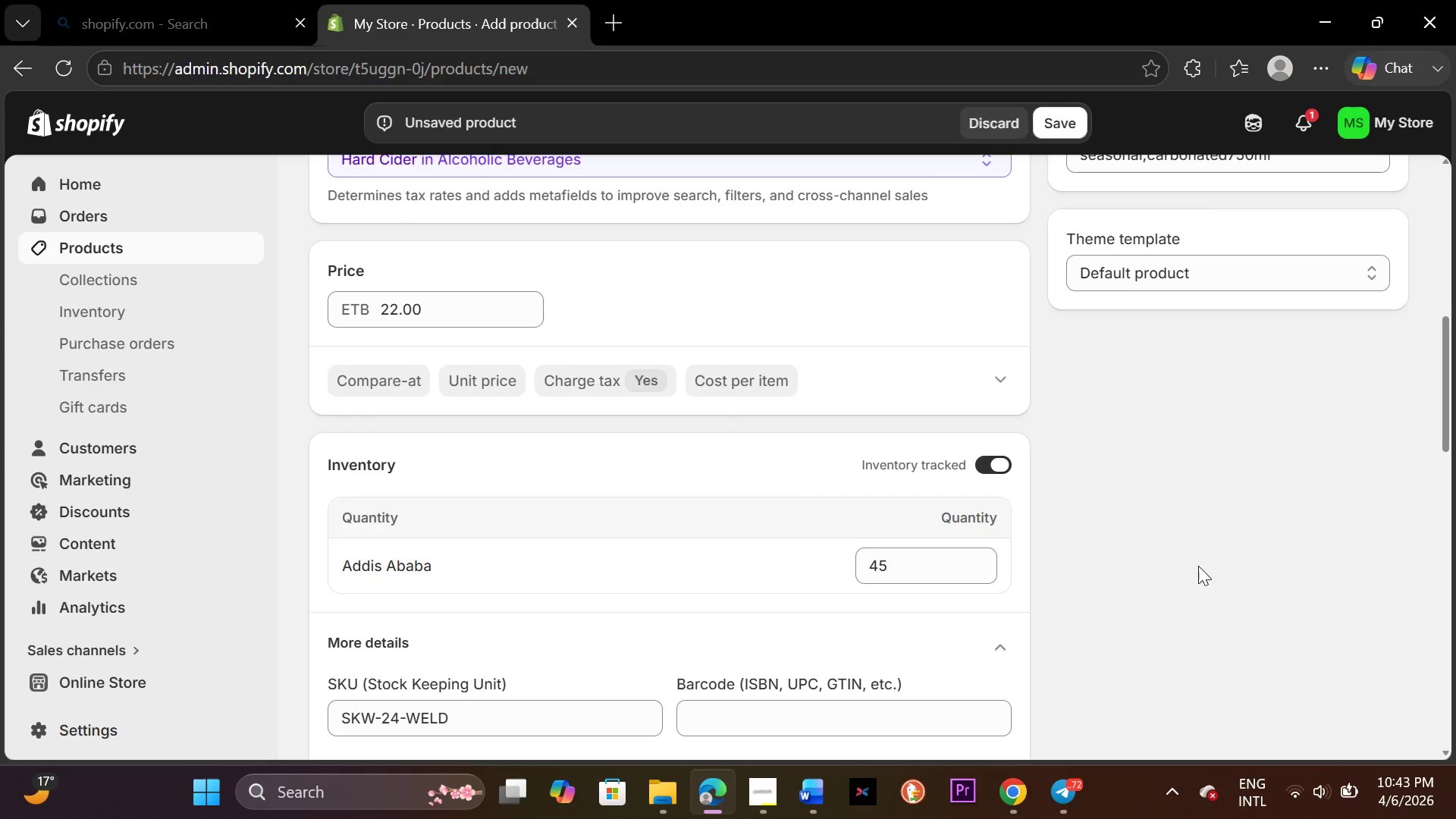 
scroll: coordinate [1198, 566], scroll_direction: up, amount: 3.0
 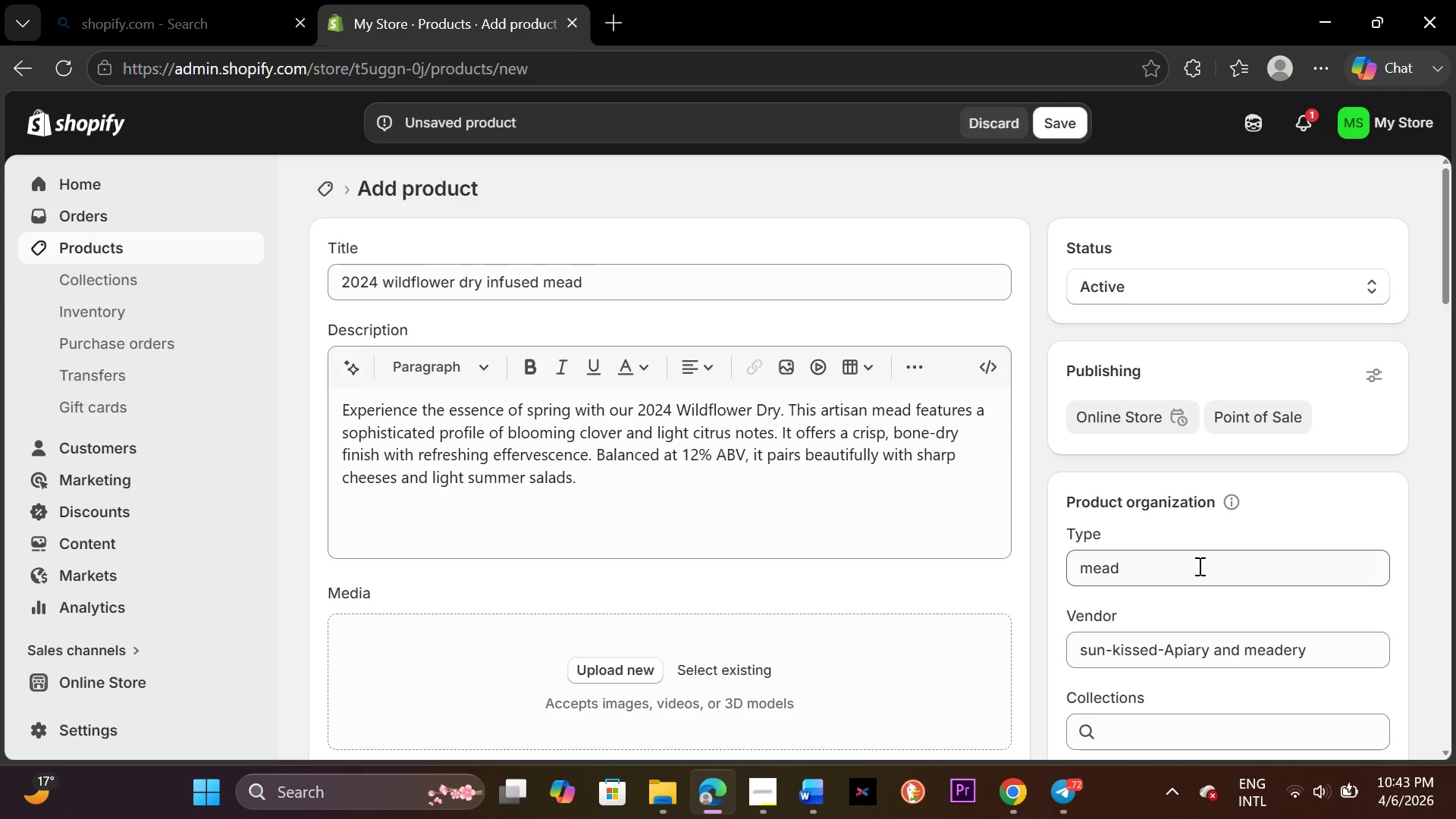 
scroll: coordinate [1197, 563], scroll_direction: down, amount: 30.0
 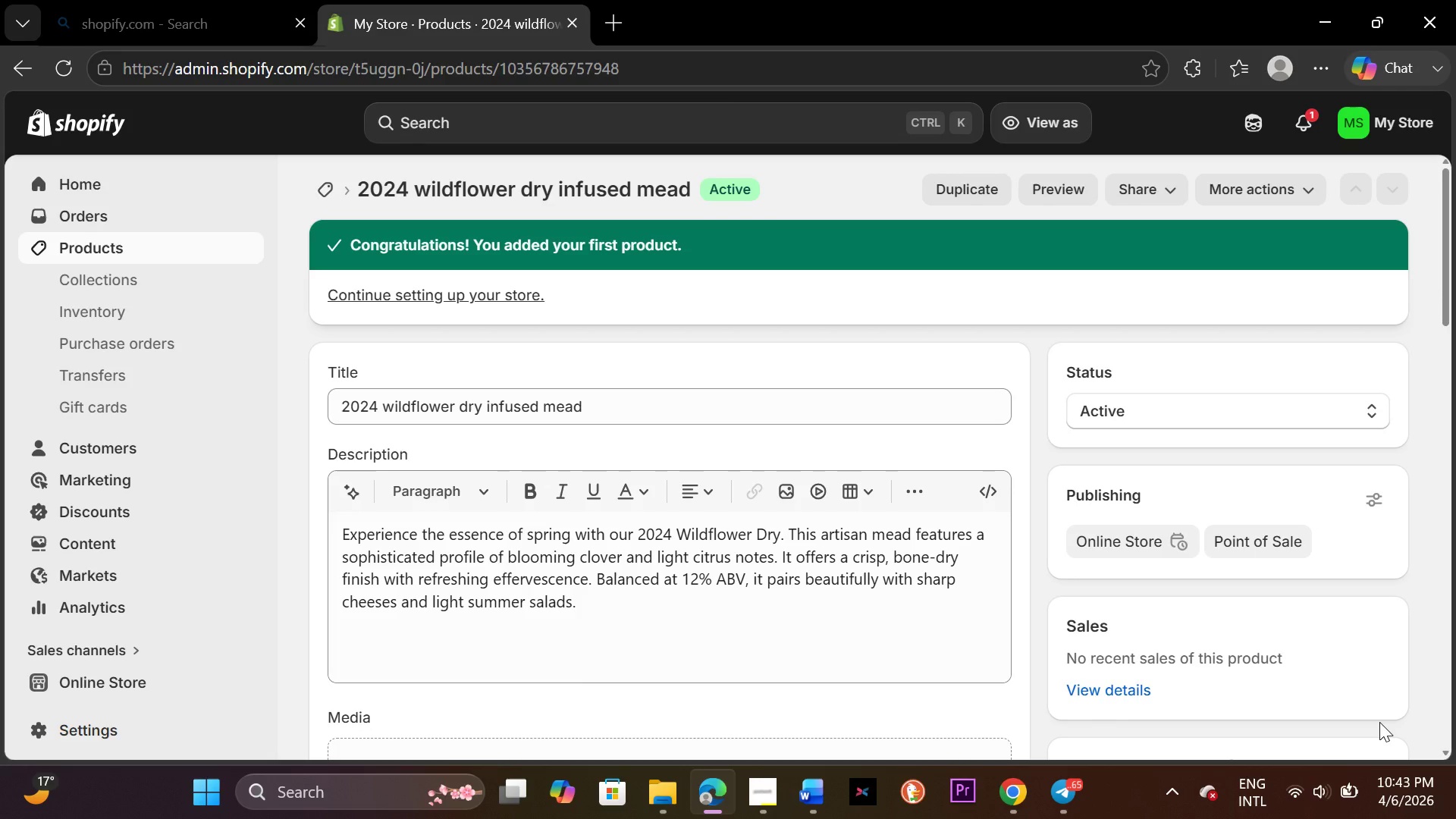 
wait(21.14)
 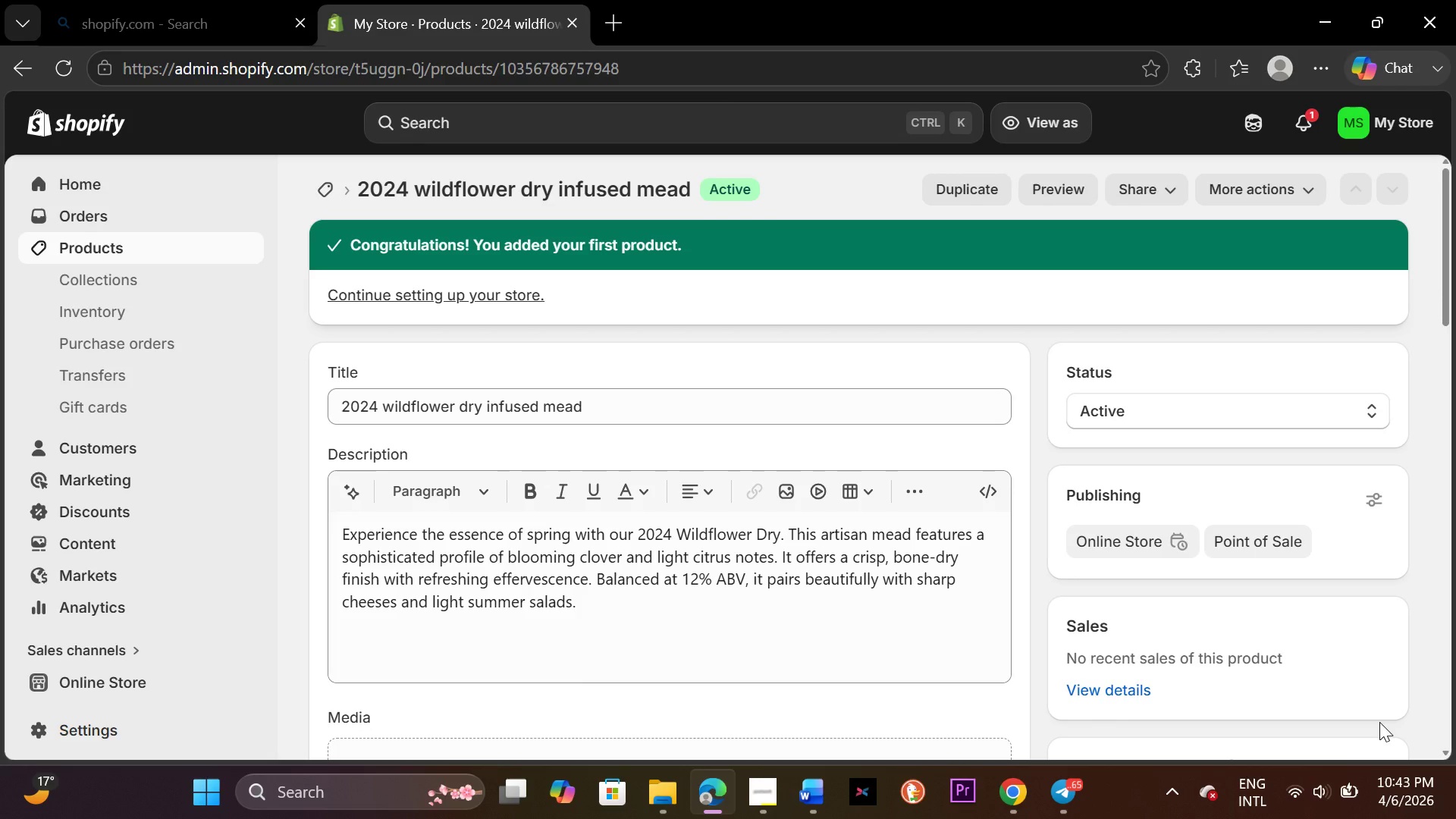 
left_click([216, 243])
 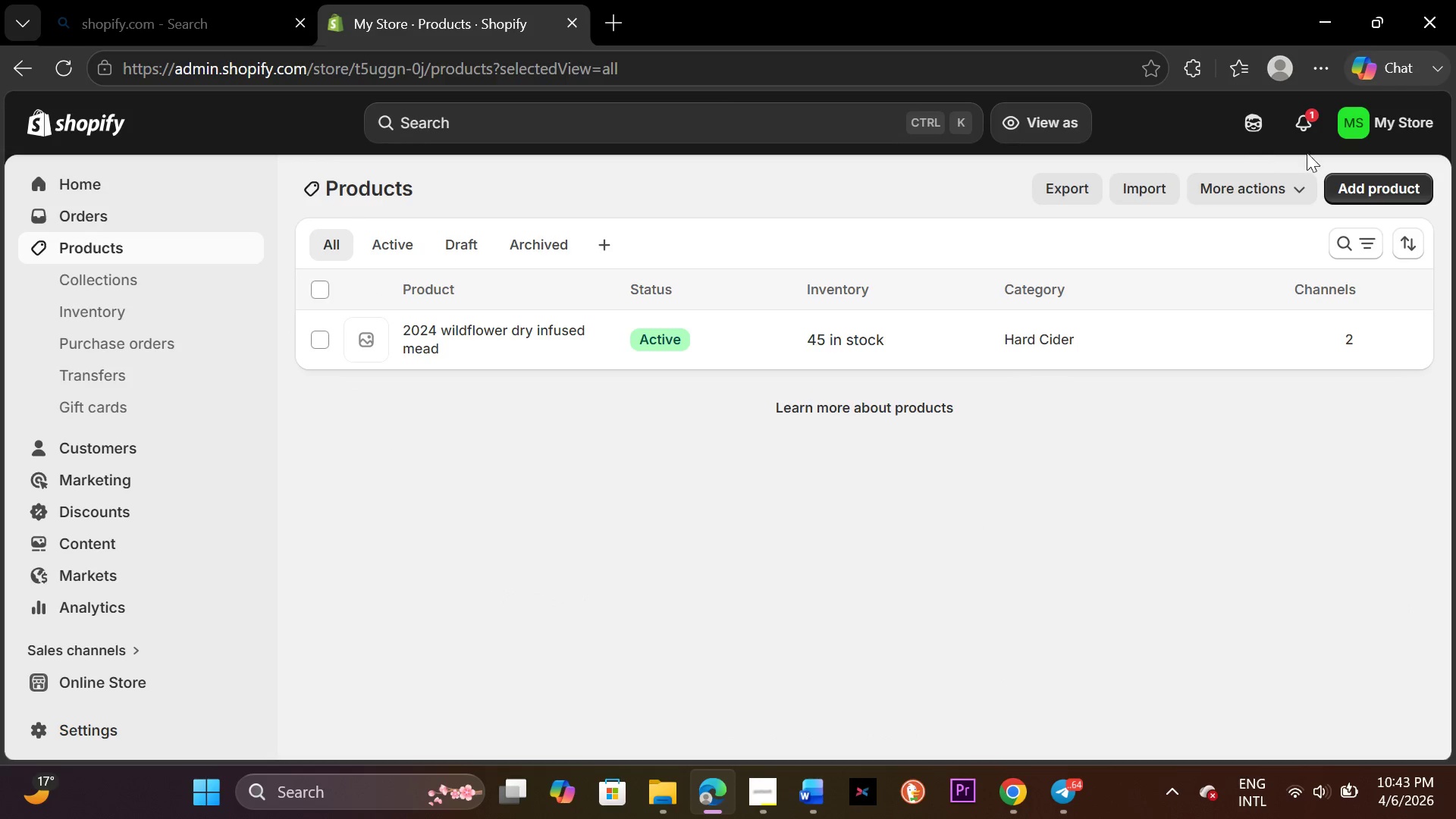 
left_click([1392, 184])
 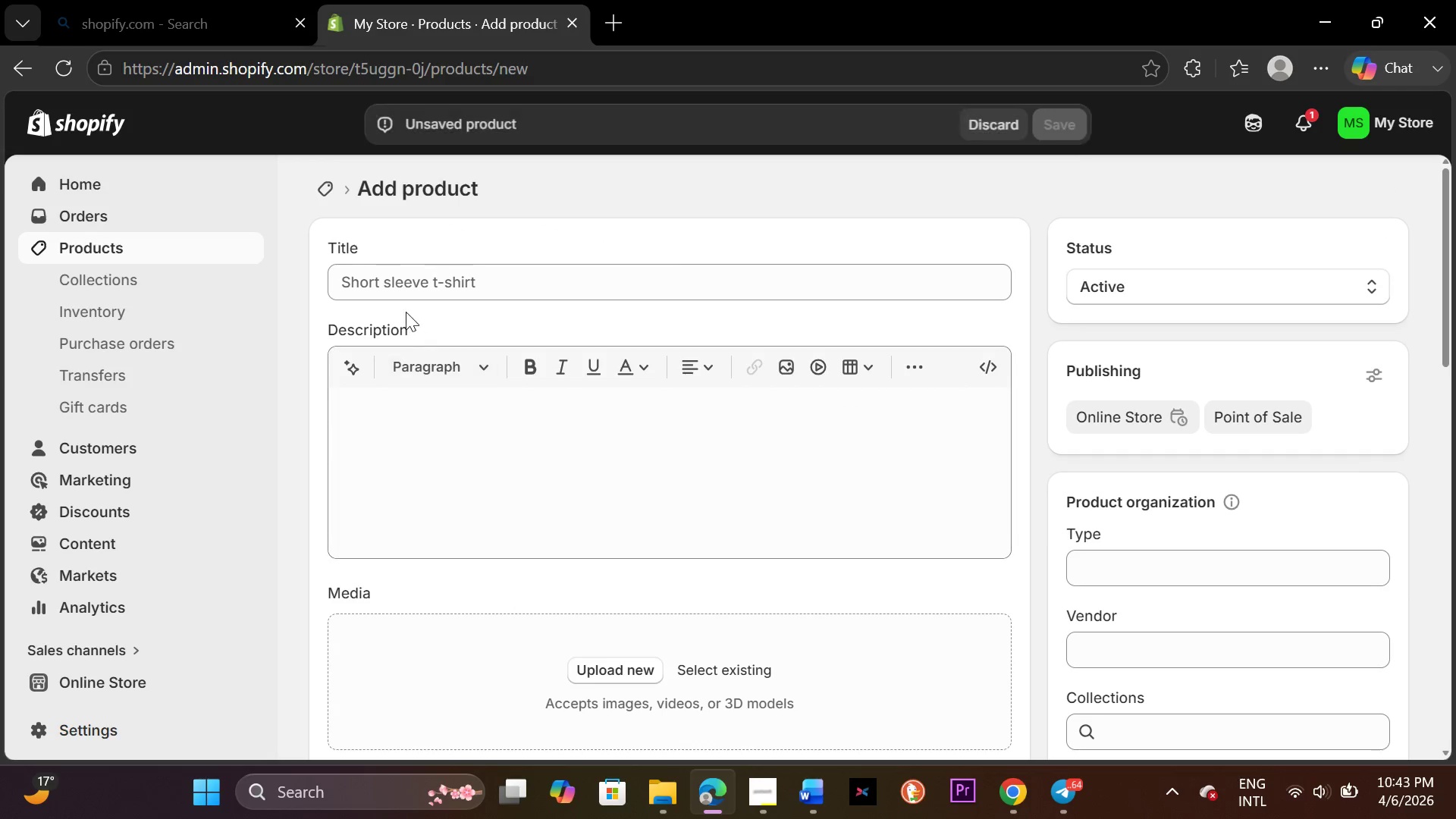 
left_click([394, 283])
 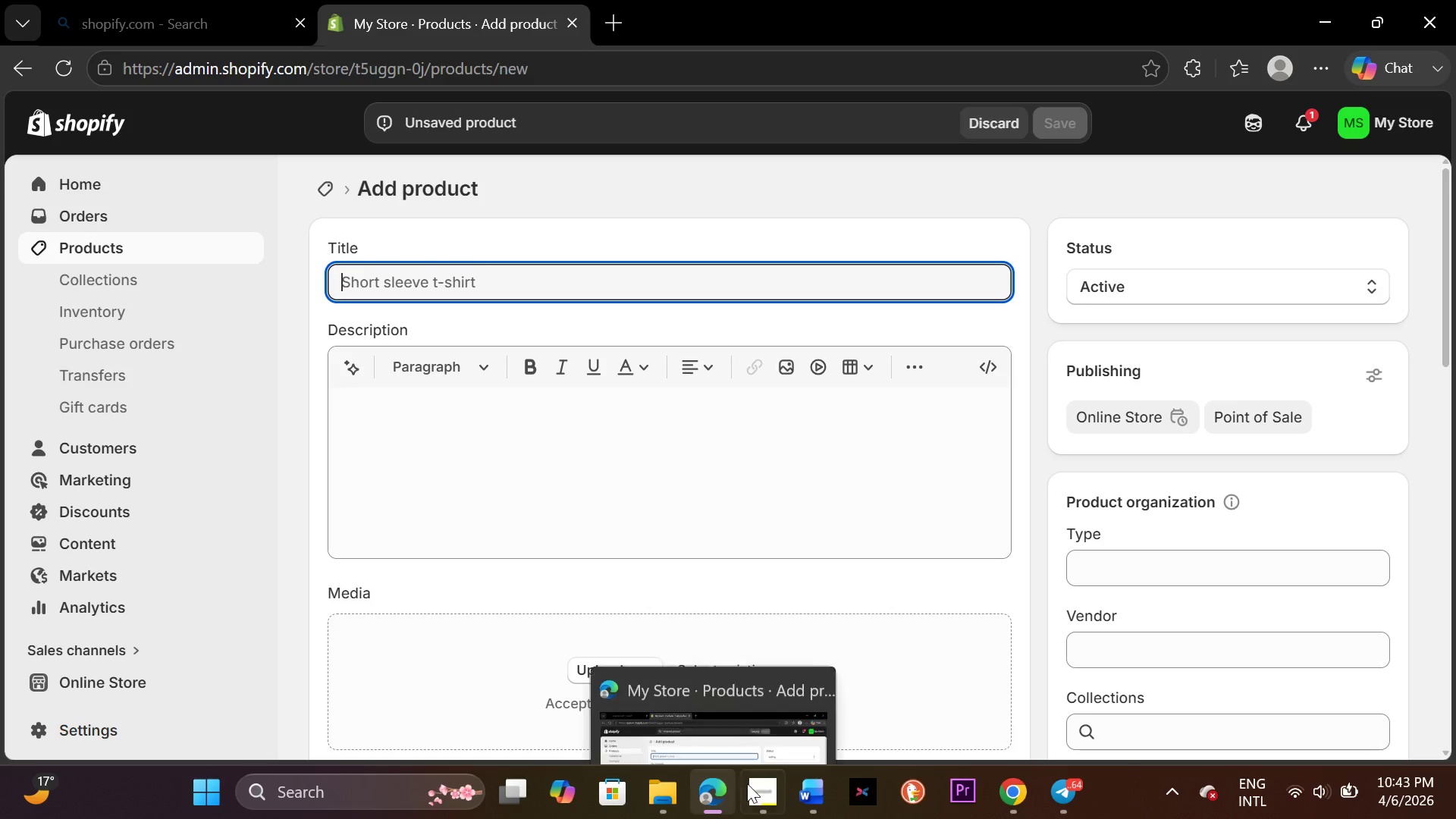 
left_click([758, 784])